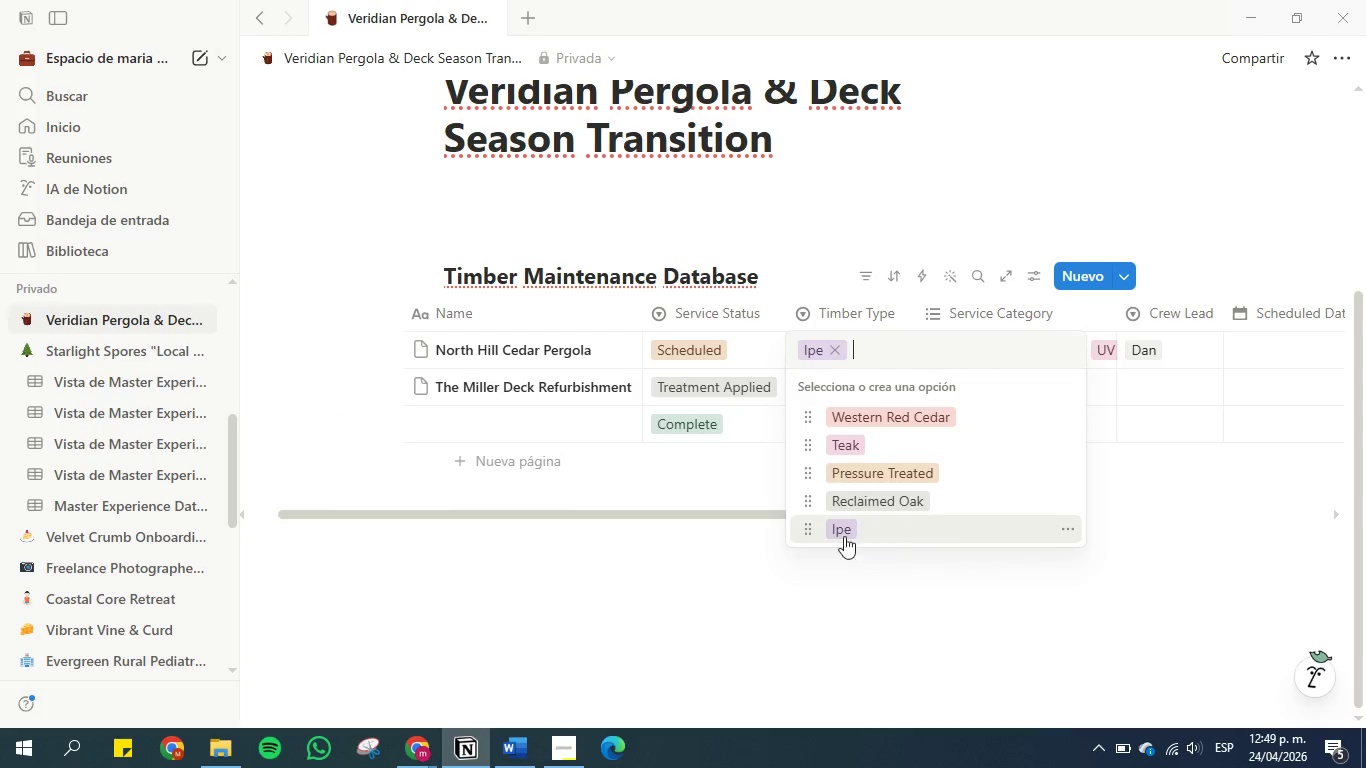 
left_click_drag(start_coordinate=[812, 527], to_coordinate=[815, 474])
 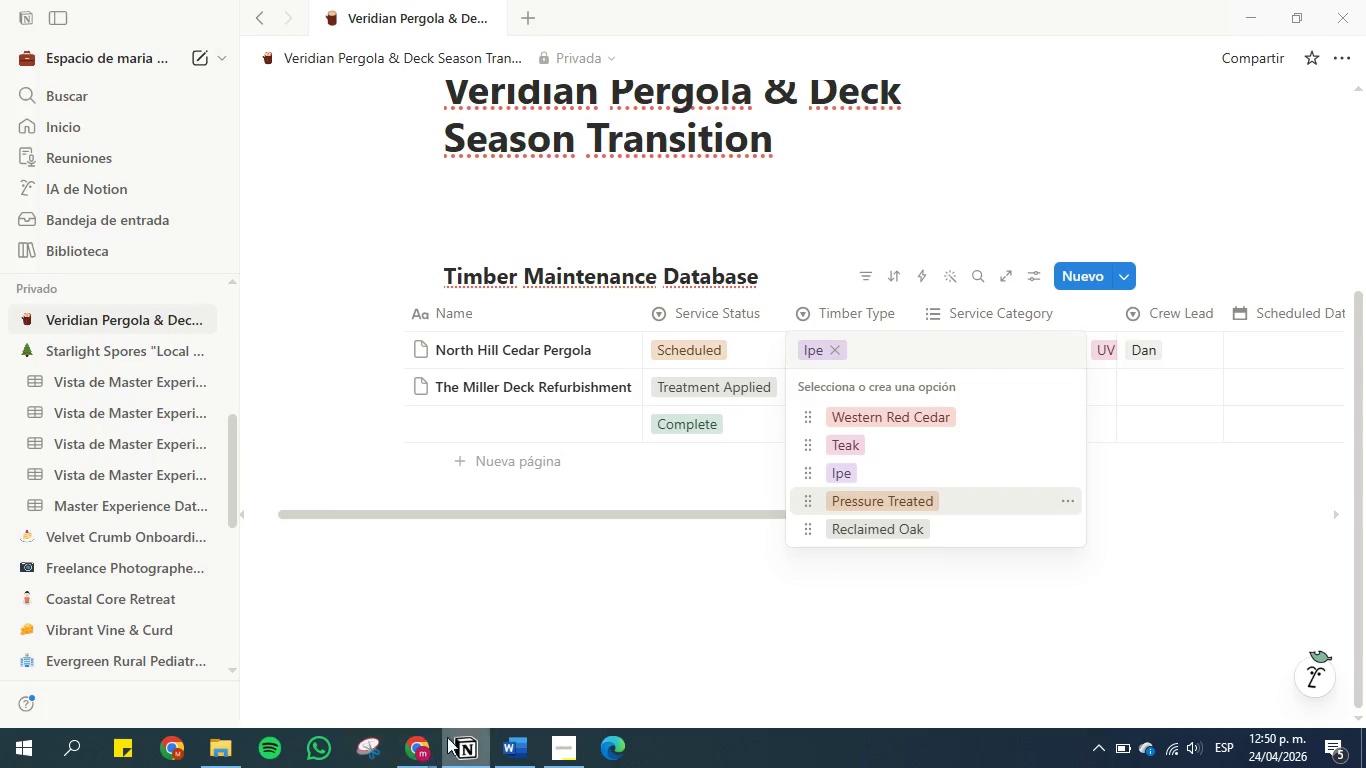 
left_click([505, 750])
 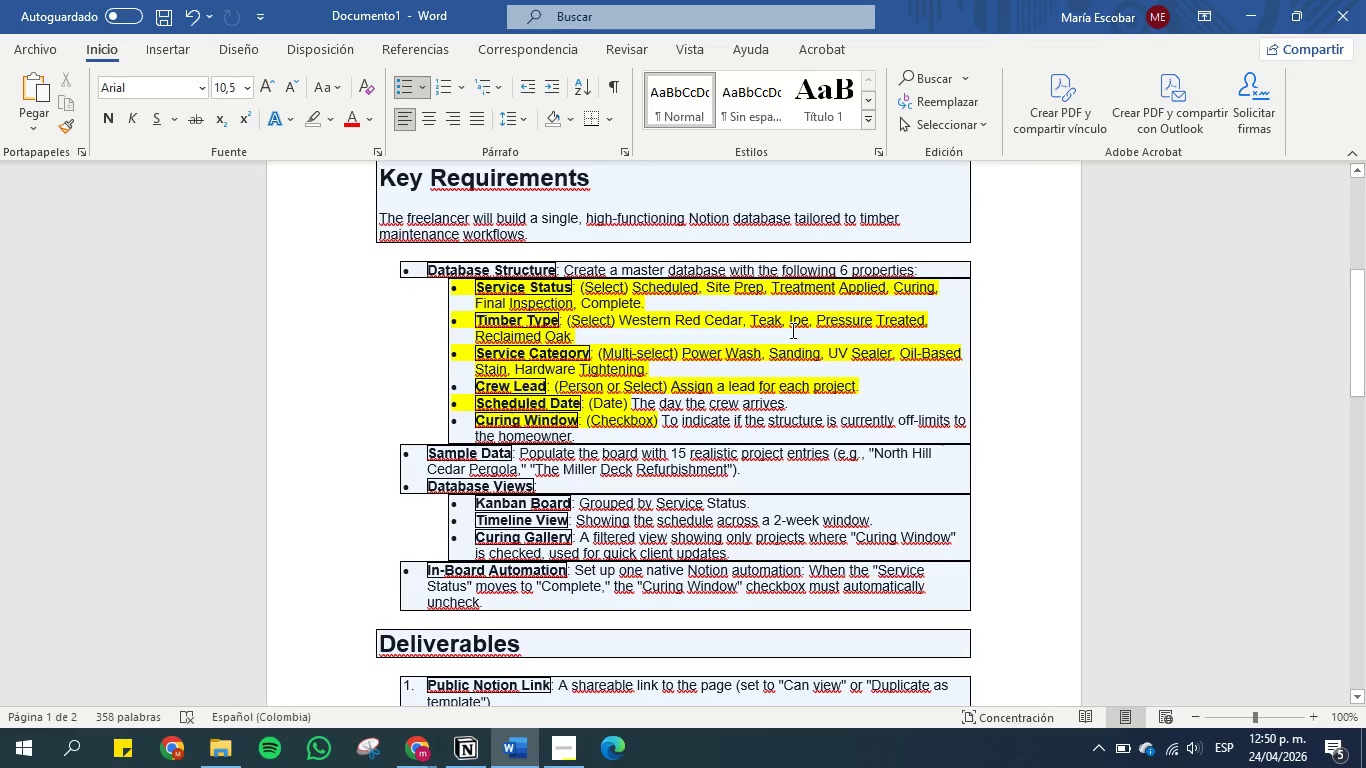 
wait(5.38)
 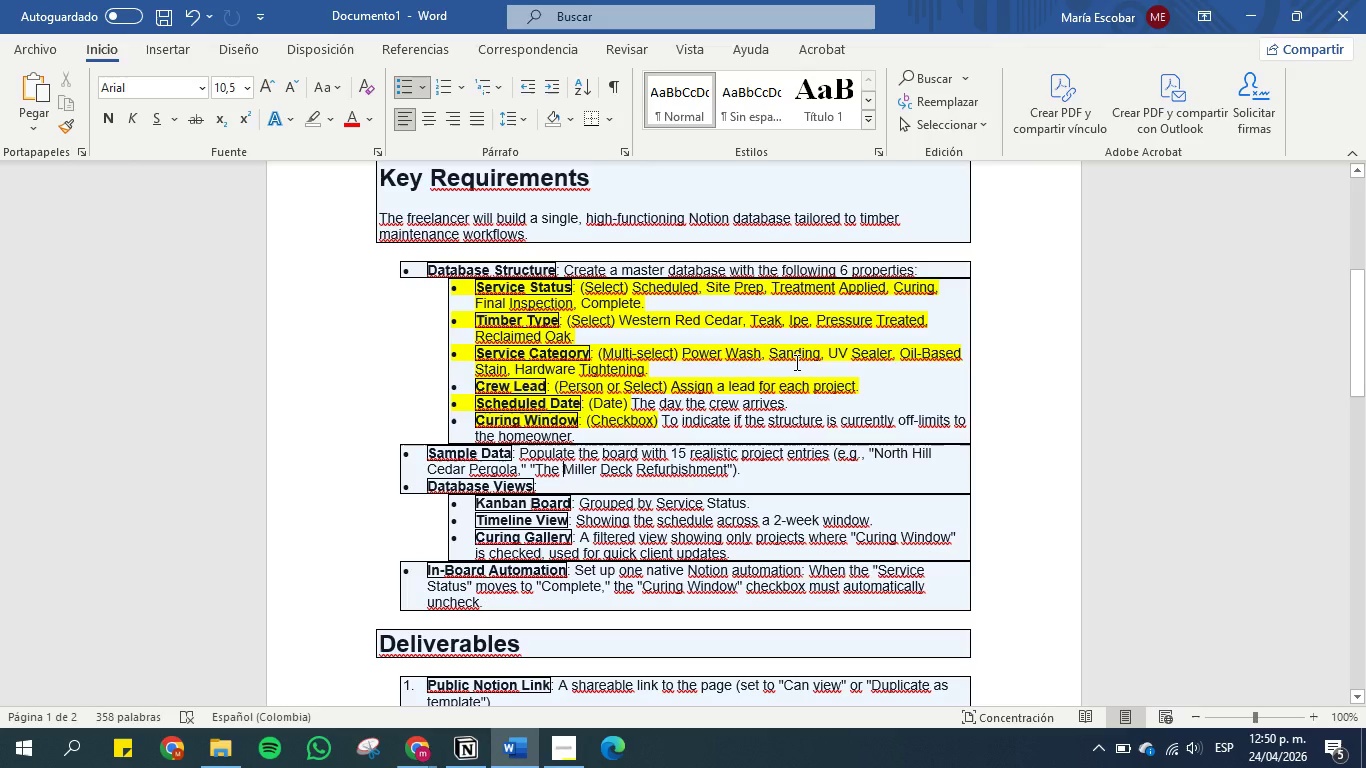 
left_click([470, 748])
 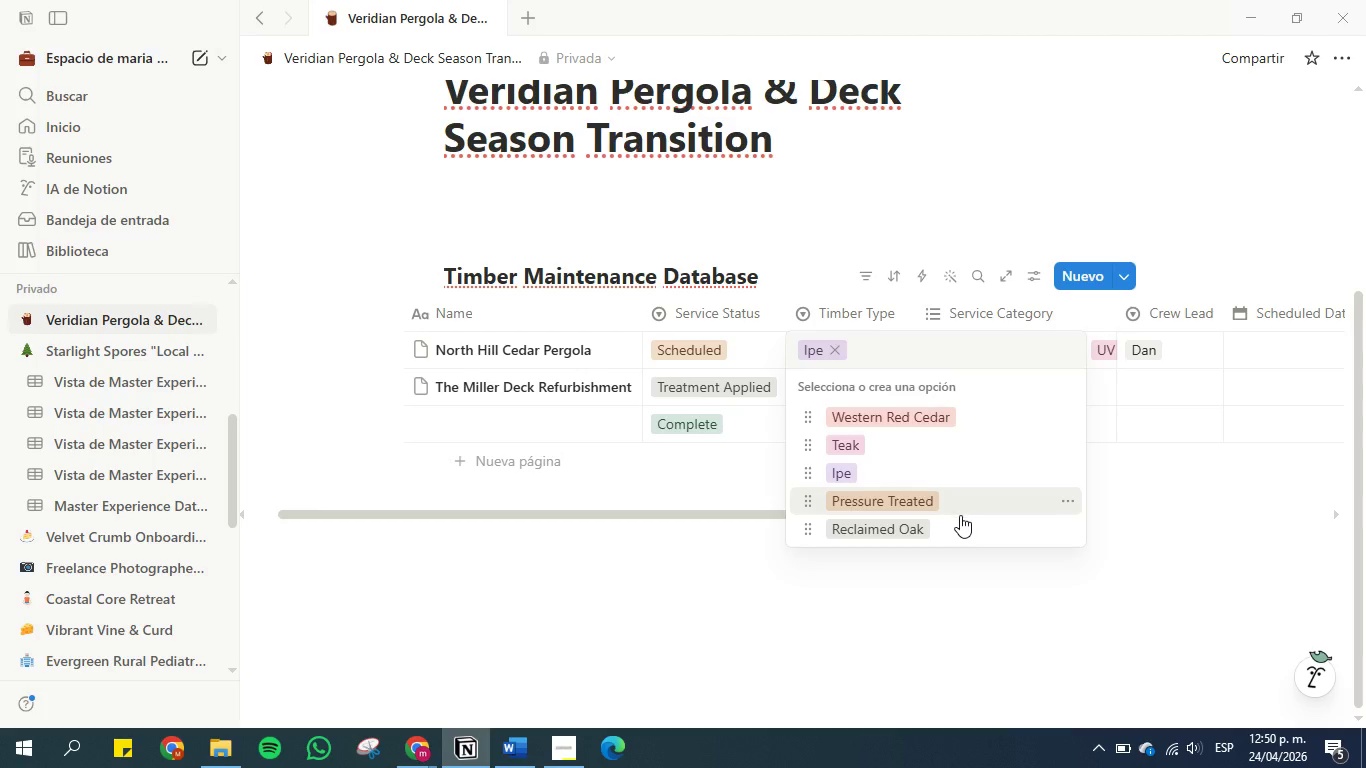 
wait(7.31)
 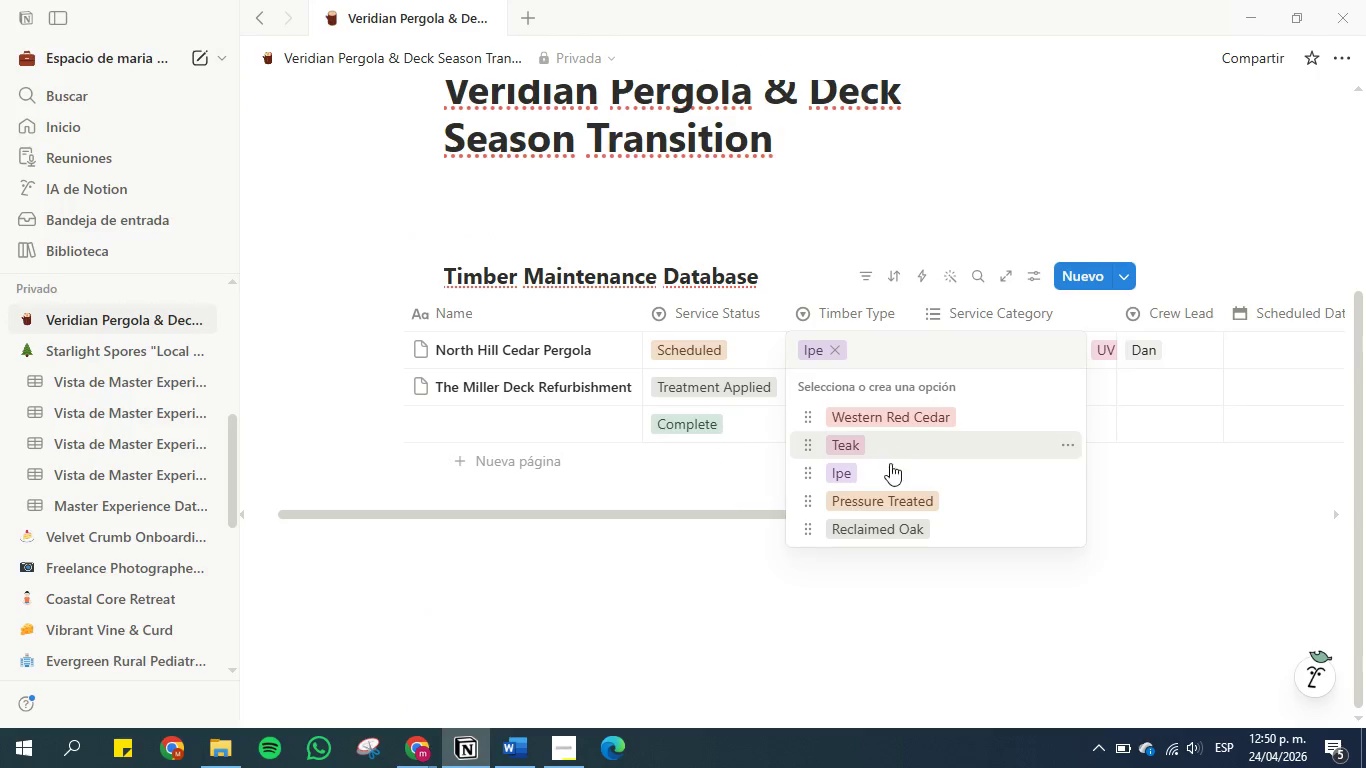 
left_click([753, 653])
 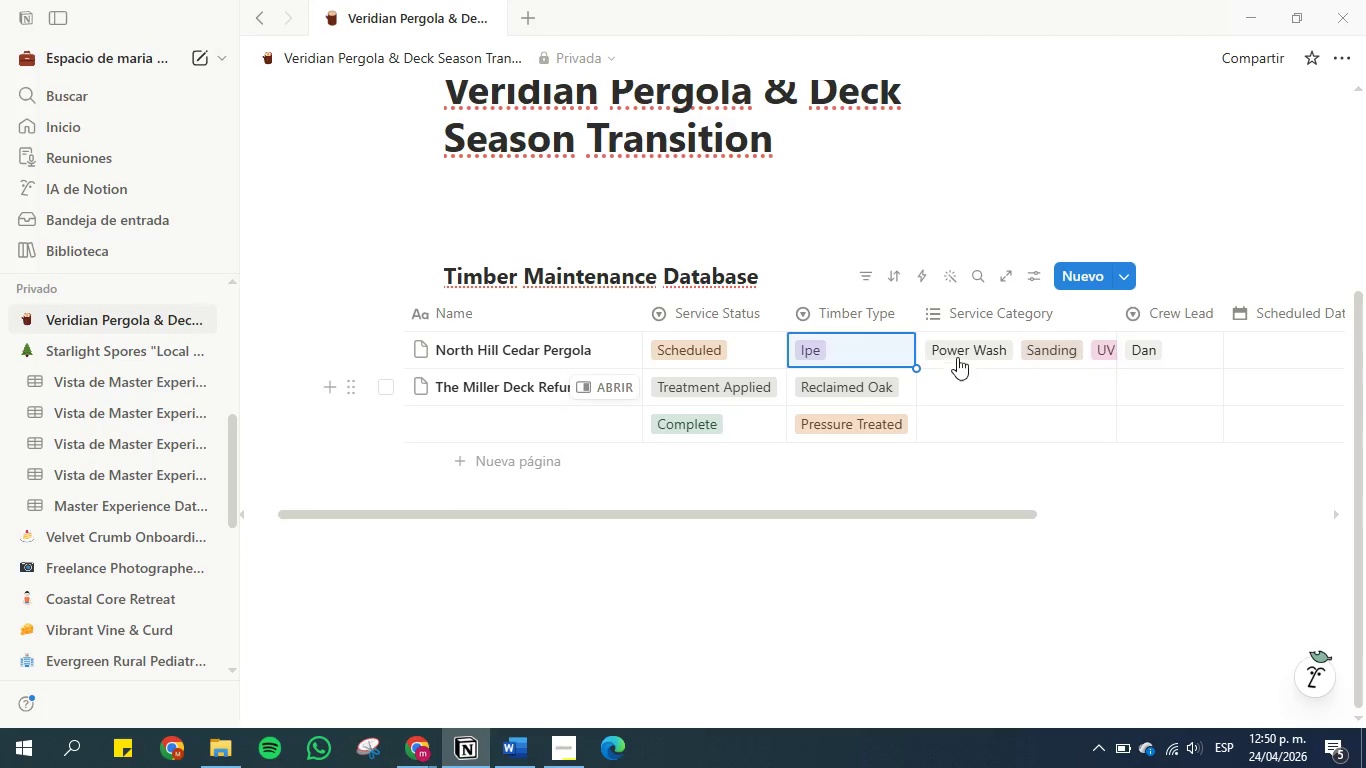 
left_click([957, 350])
 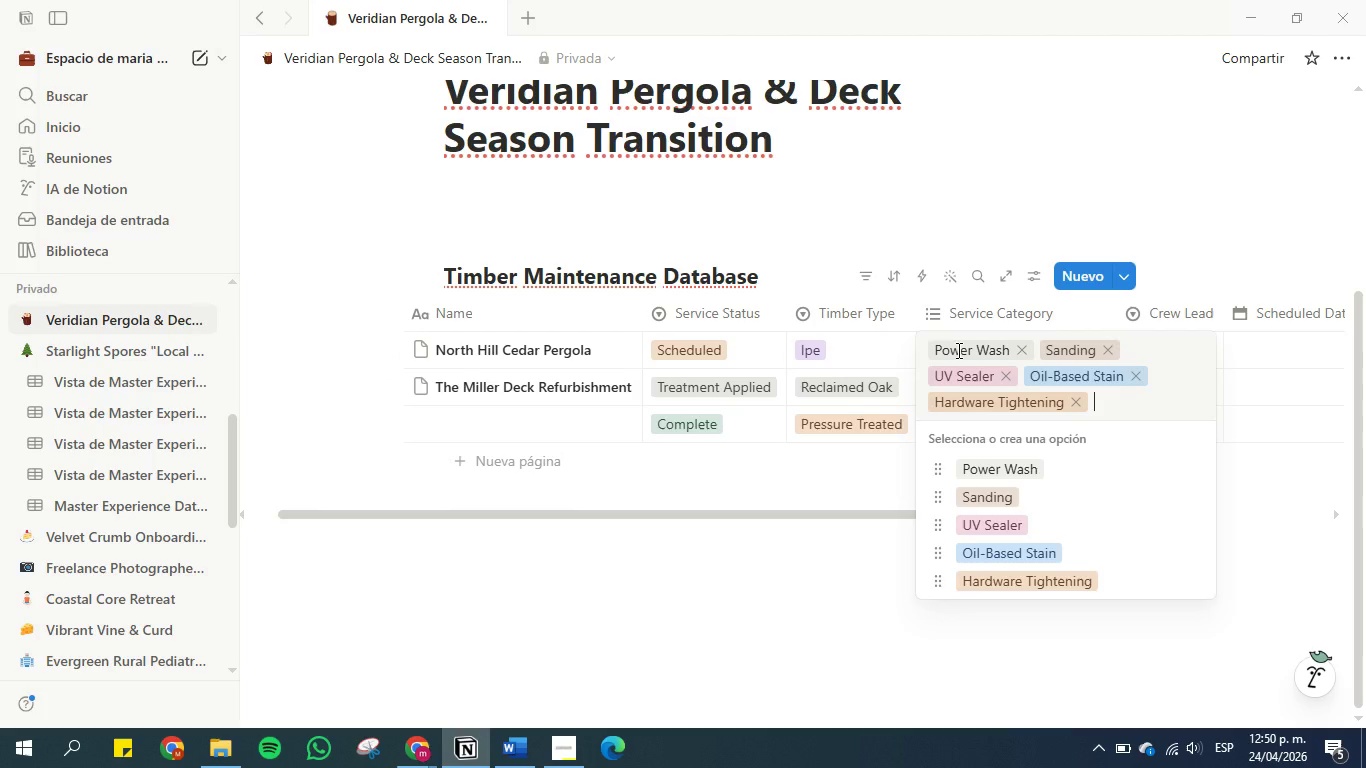 
wait(9.47)
 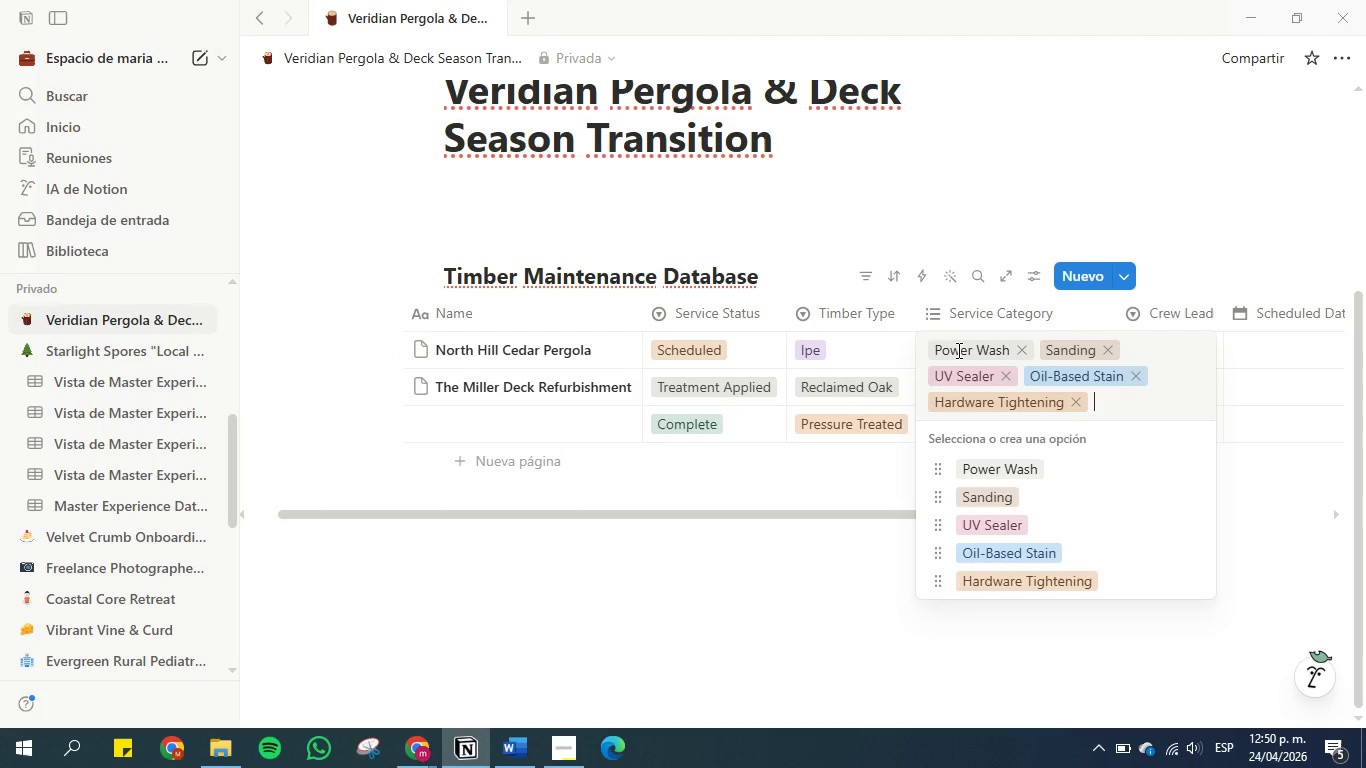 
left_click([716, 586])
 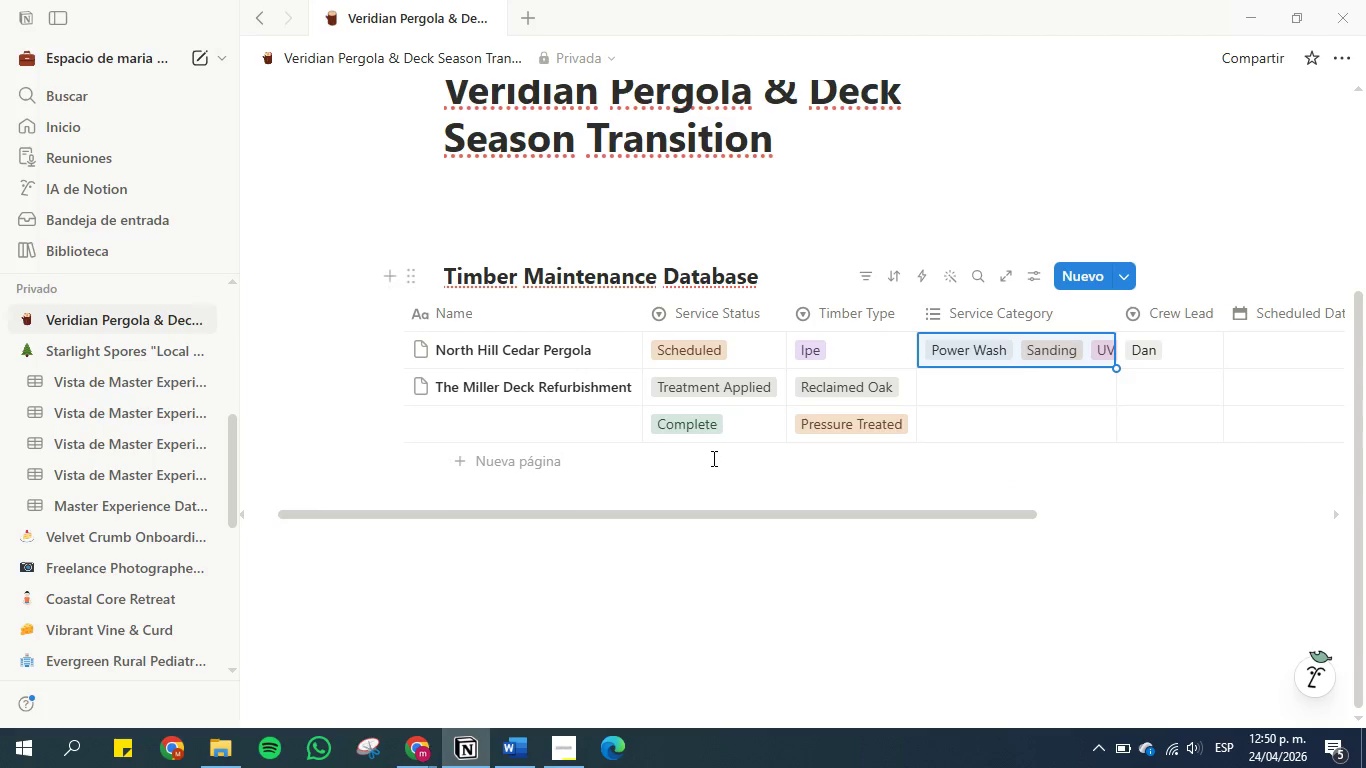 
left_click_drag(start_coordinate=[727, 512], to_coordinate=[918, 512])
 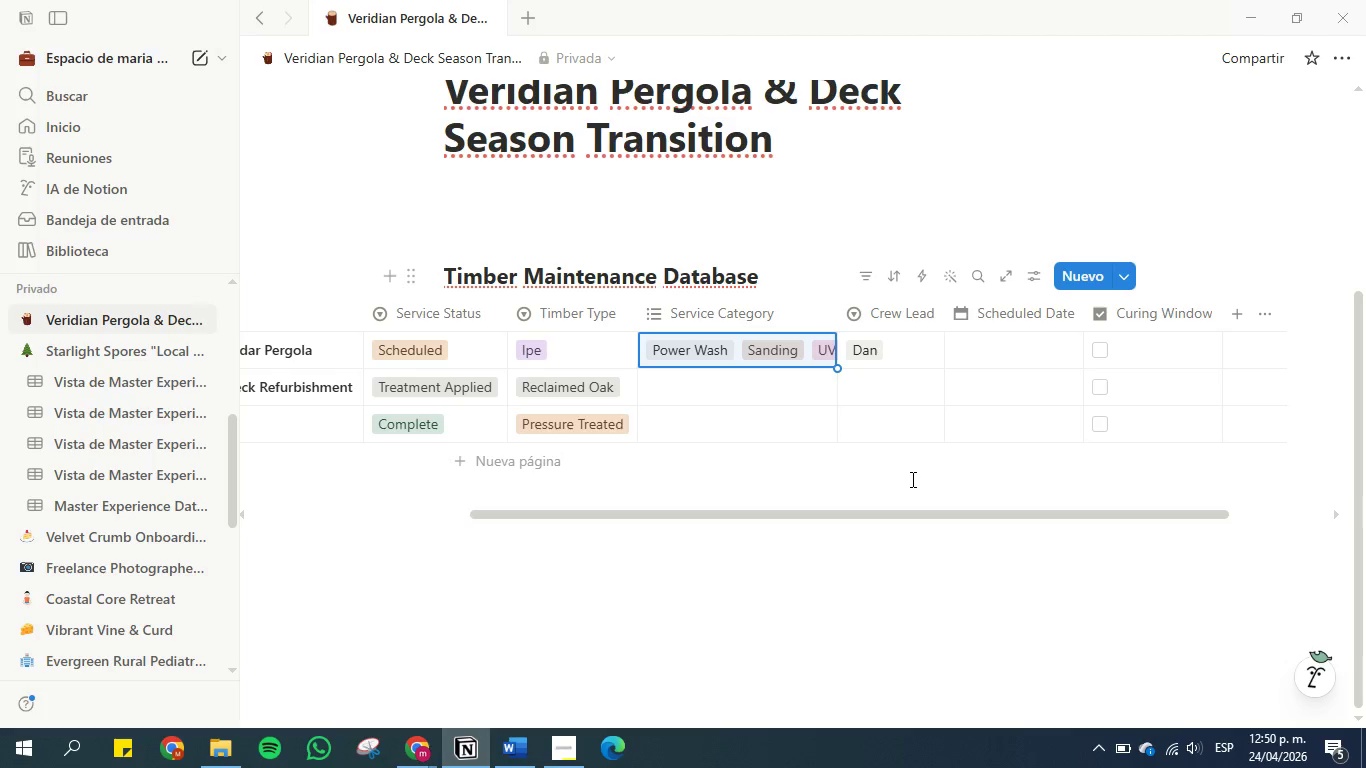 
wait(9.45)
 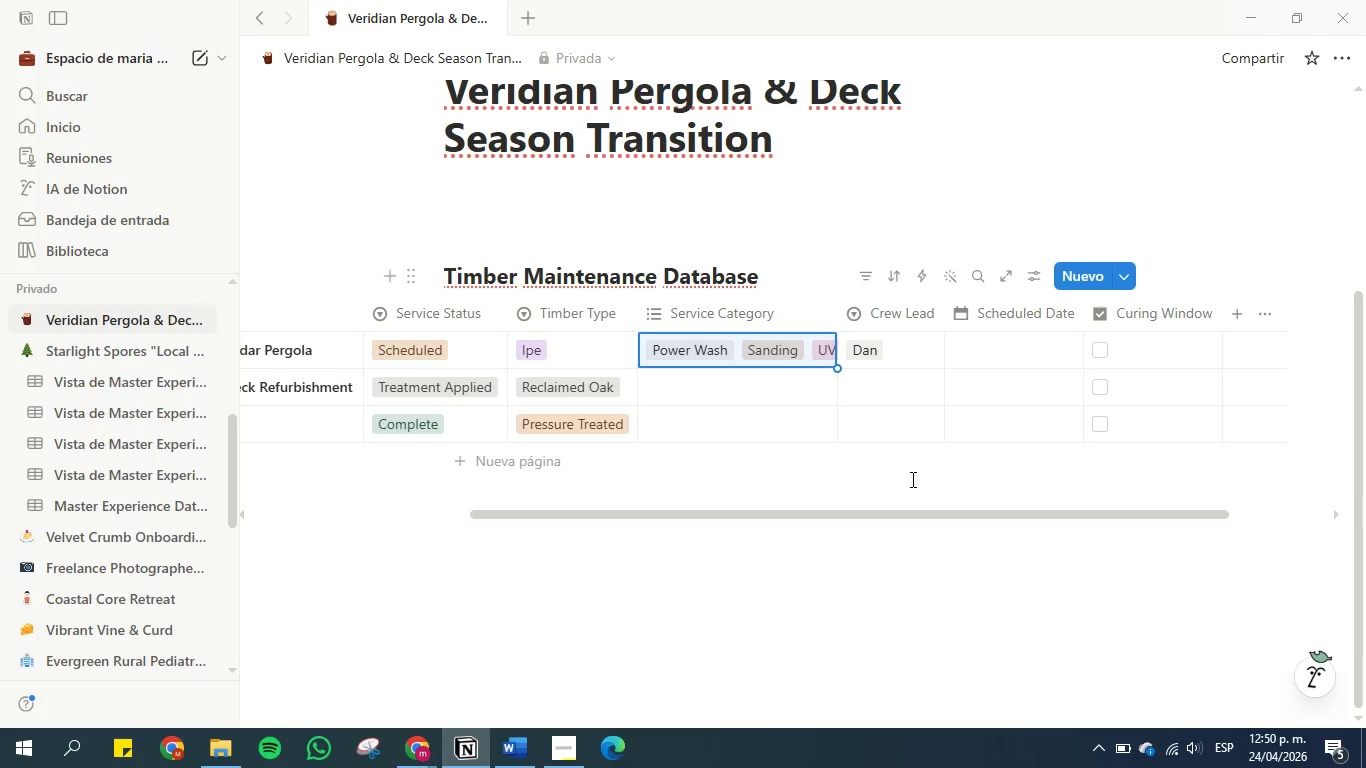 
left_click_drag(start_coordinate=[893, 510], to_coordinate=[1011, 511])
 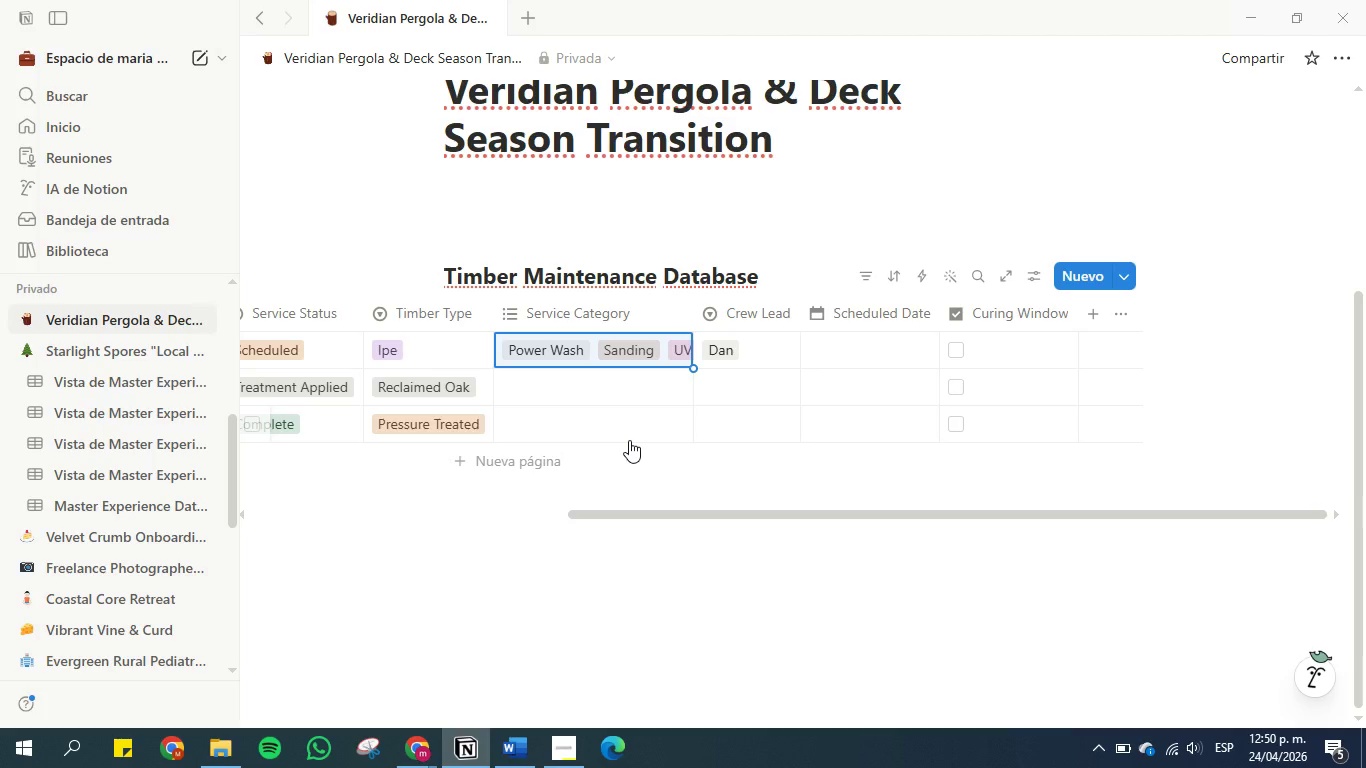 
wait(6.53)
 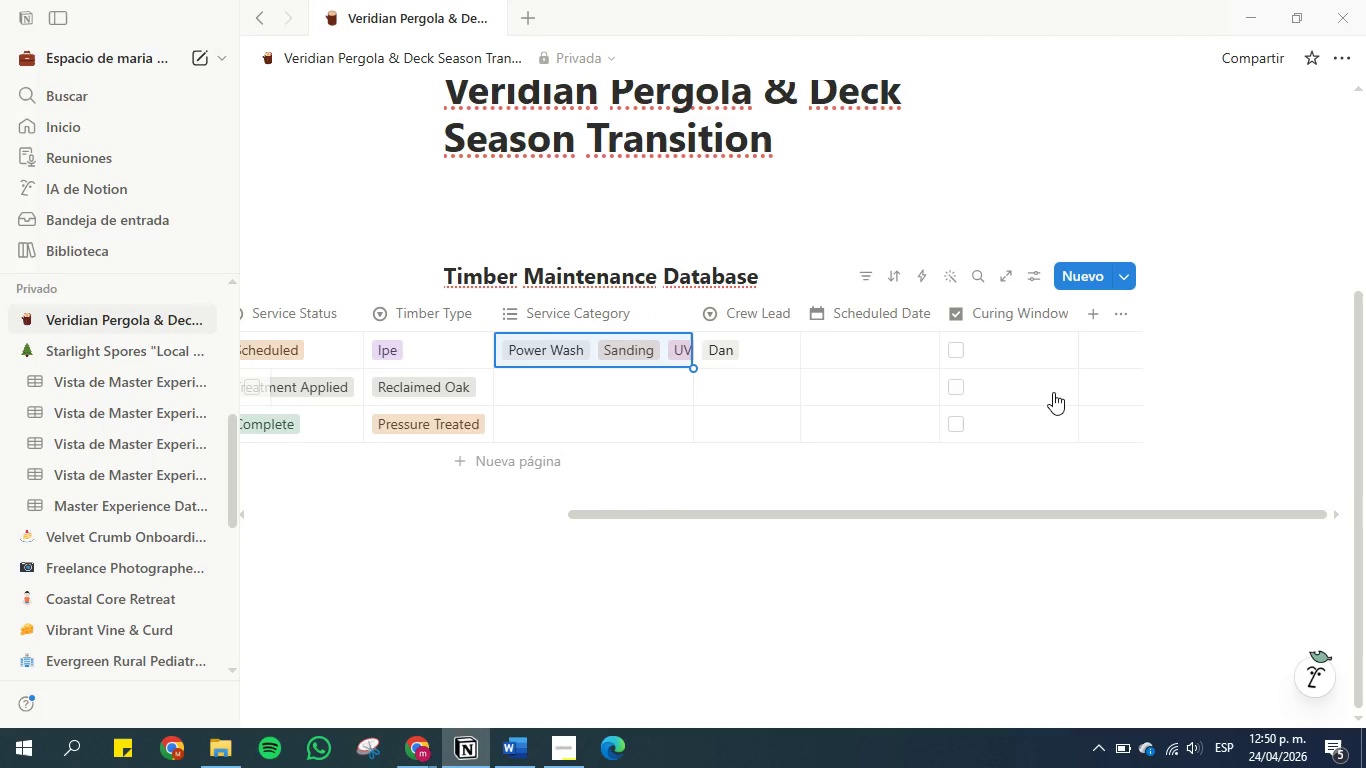 
left_click_drag(start_coordinate=[719, 511], to_coordinate=[258, 456])
 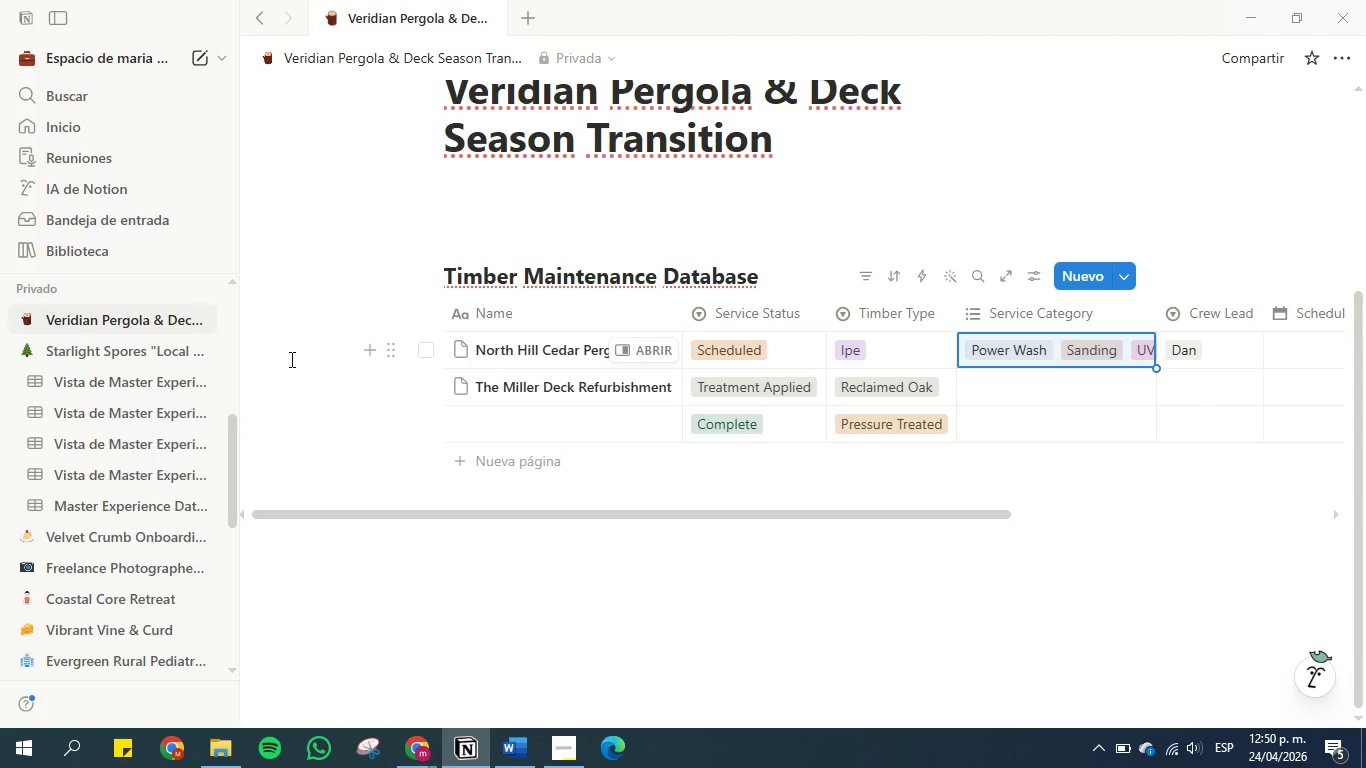 
wait(9.59)
 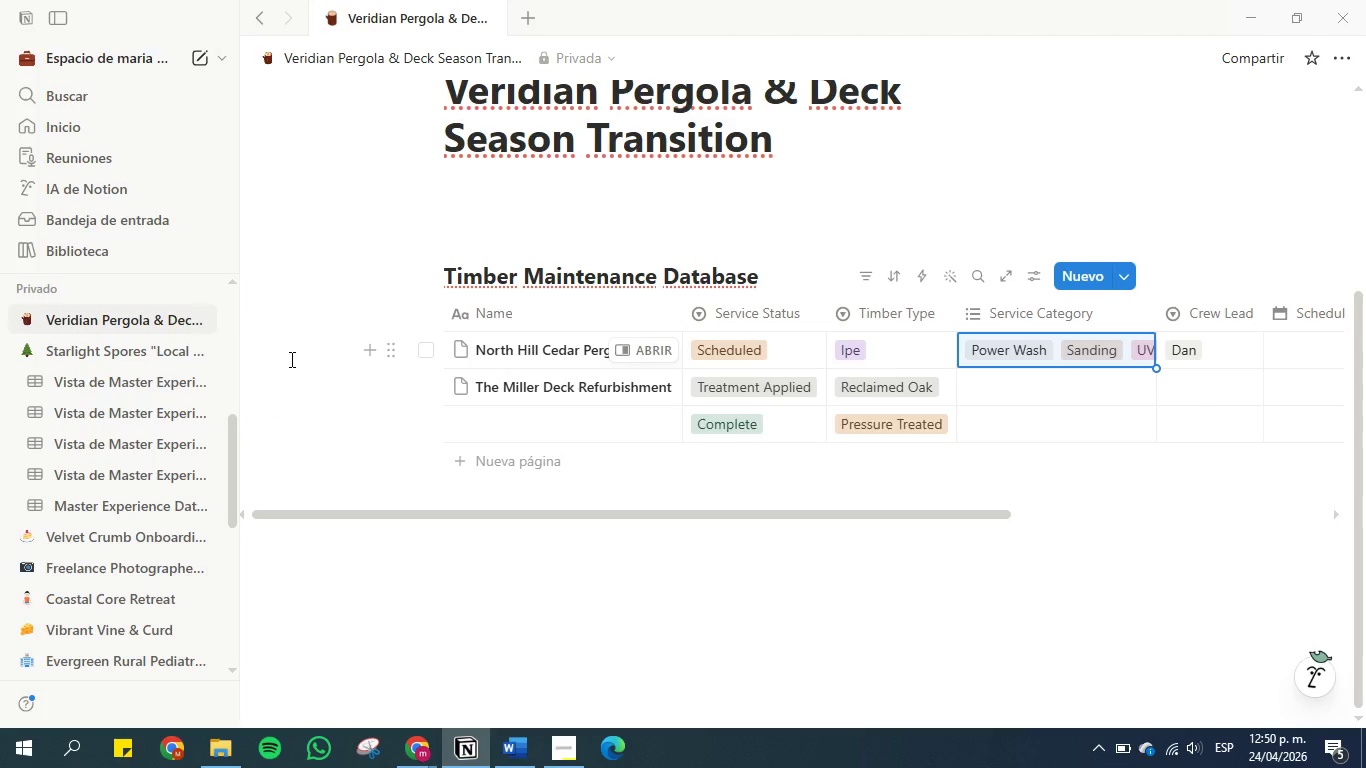 
left_click([496, 422])
 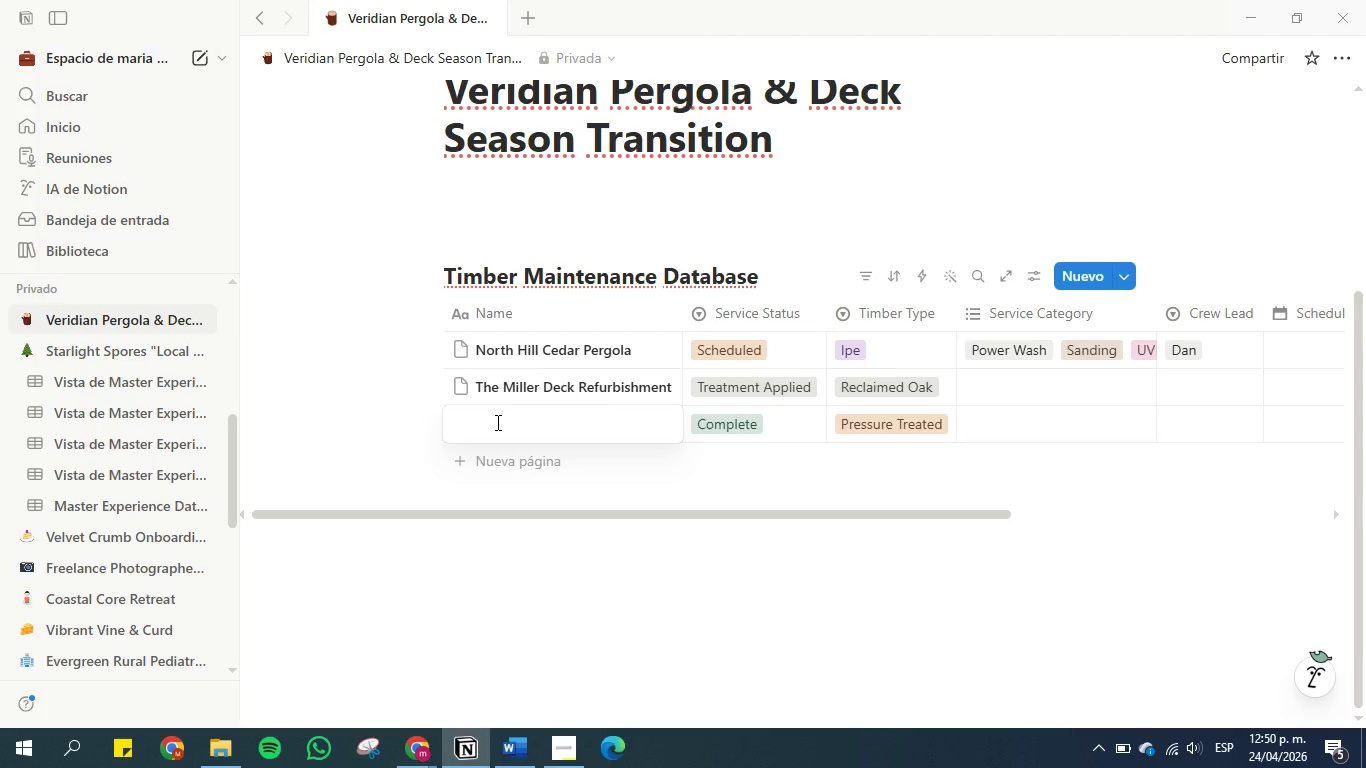 
type(Lakeside)
 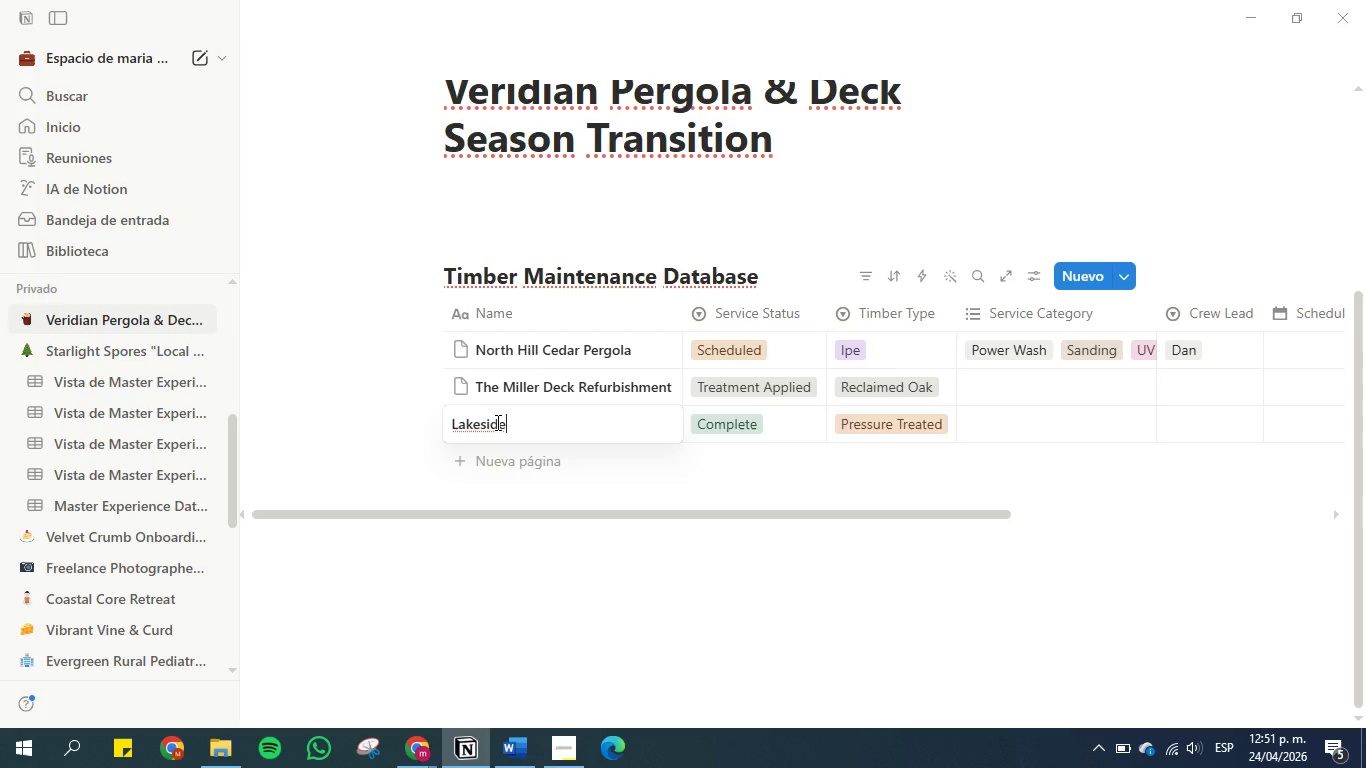 
wait(6.81)
 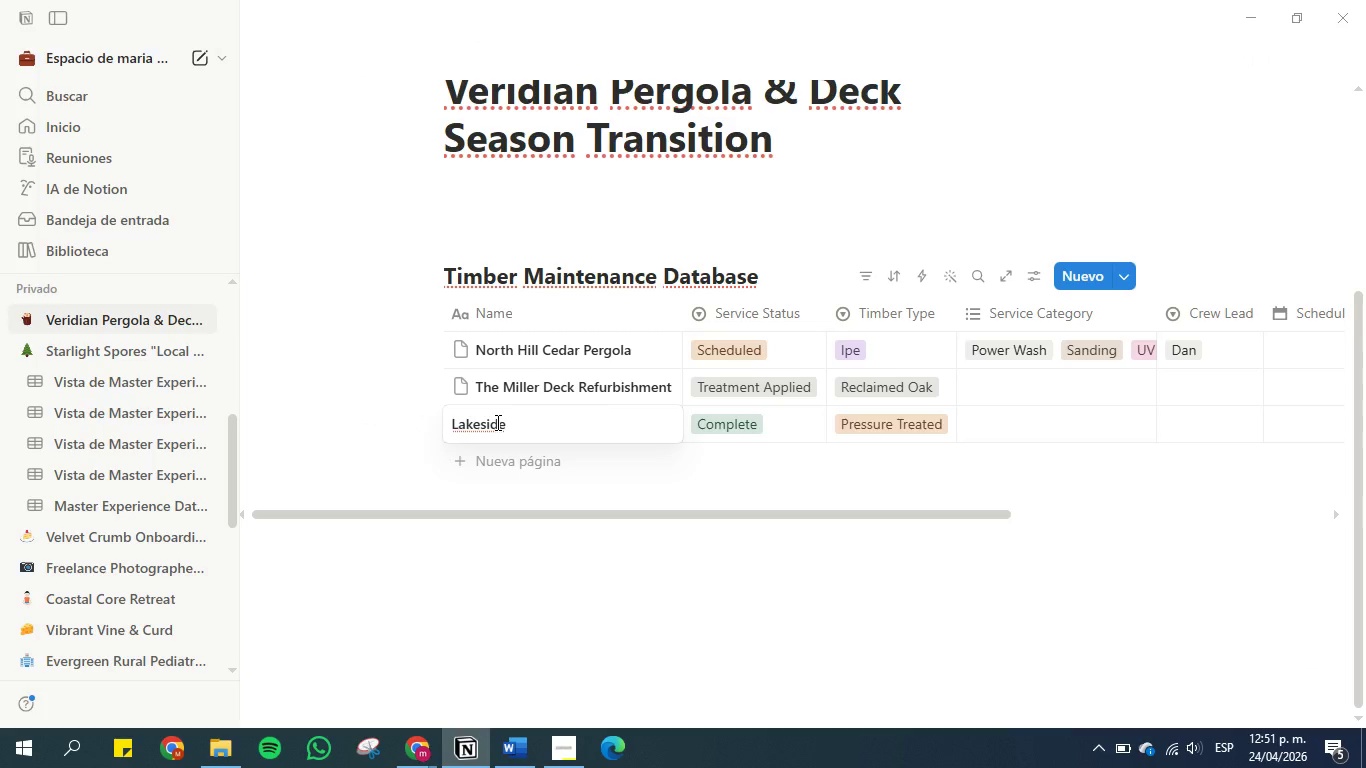 
type( Deck T)
 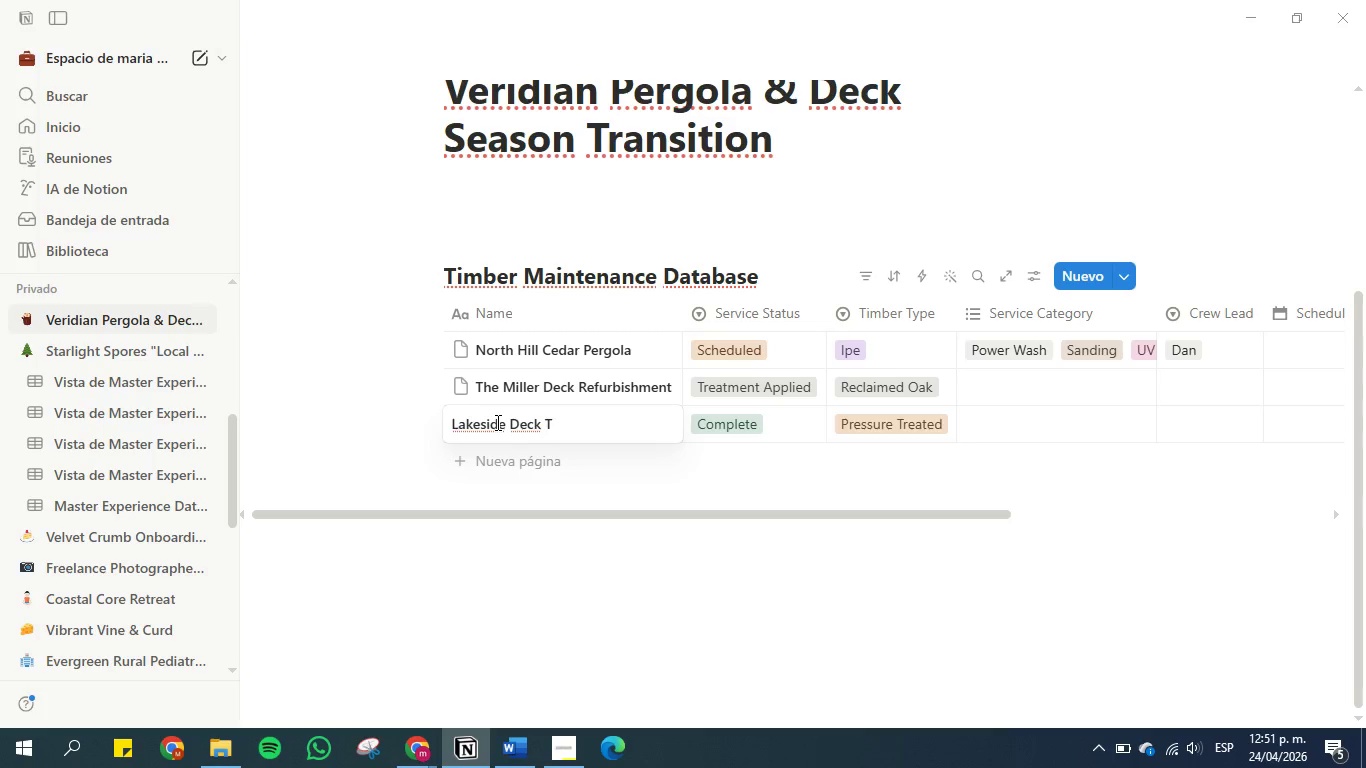 
type(errae)
 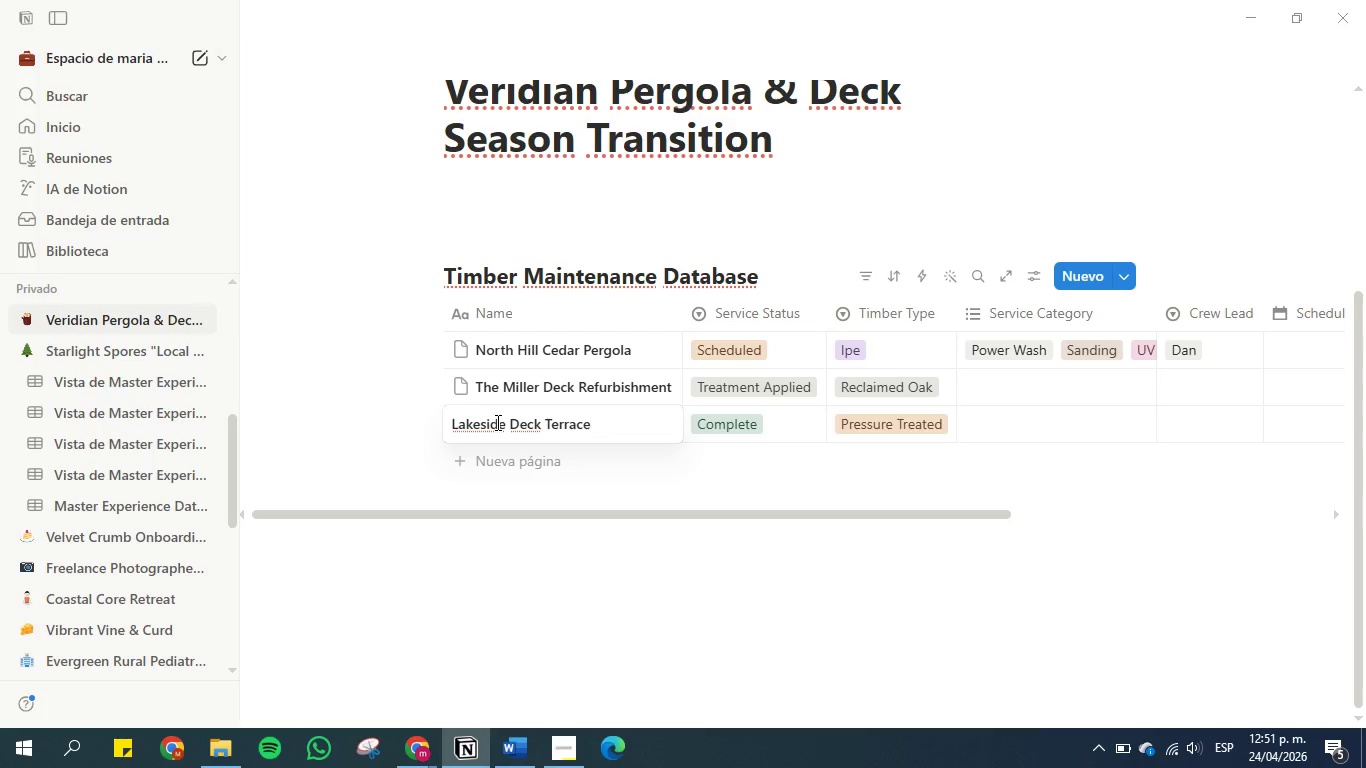 
hold_key(key=C, duration=0.36)
 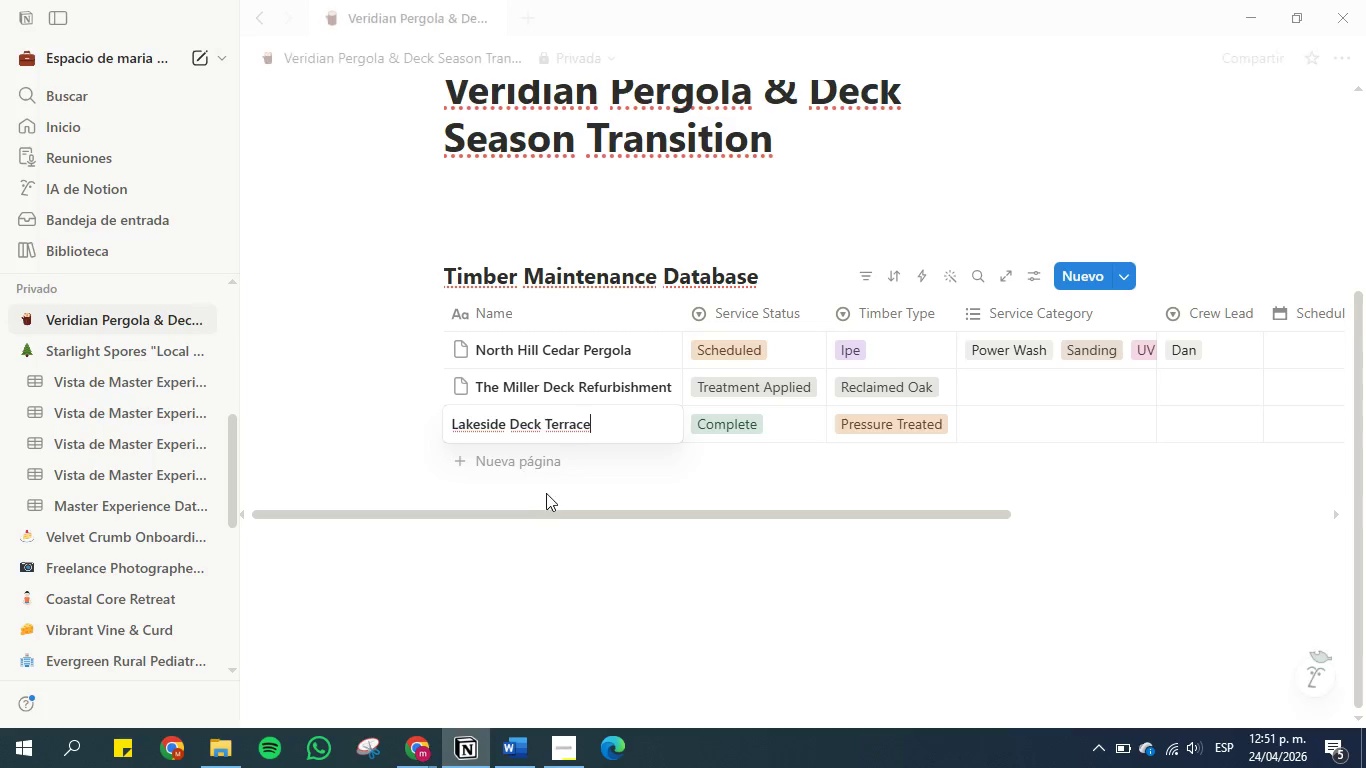 
left_click([550, 451])
 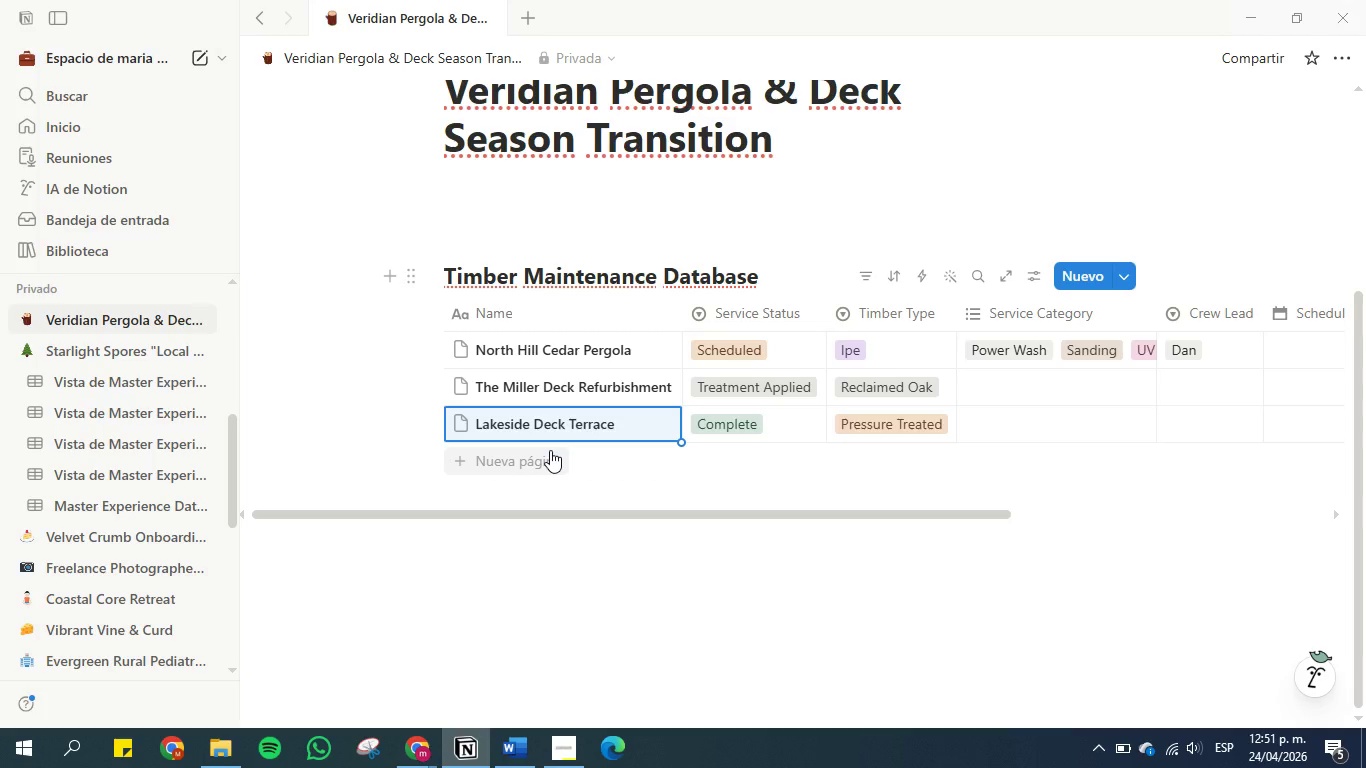 
wait(5.88)
 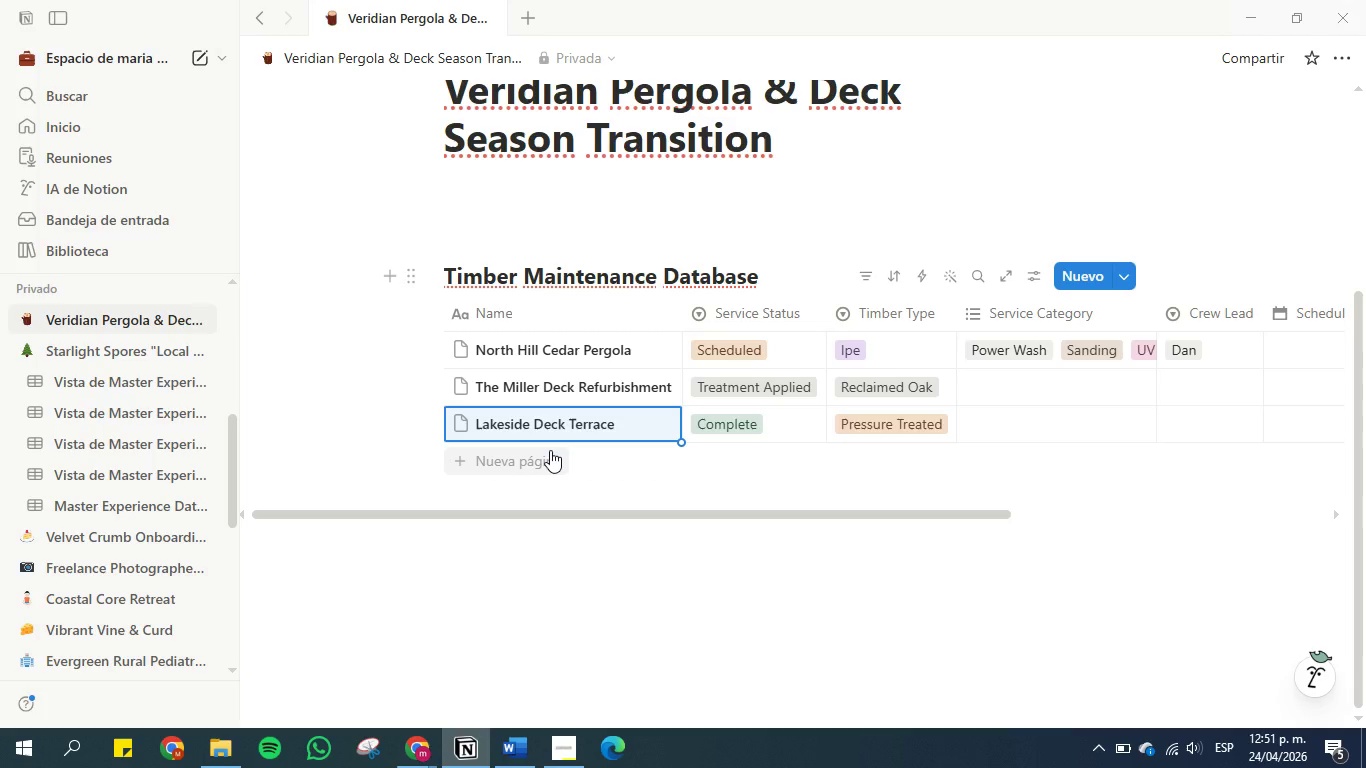 
left_click([550, 450])
 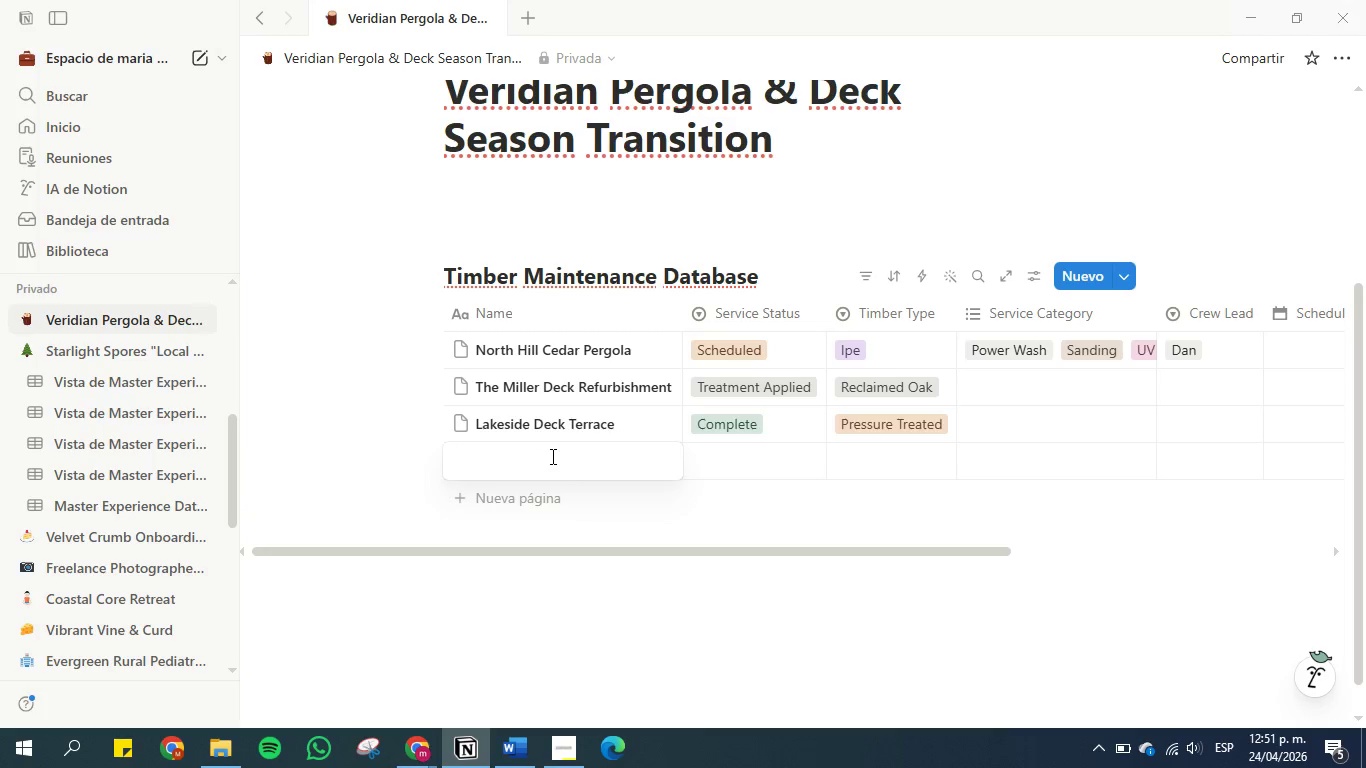 
type(Pine Ride Fence)
 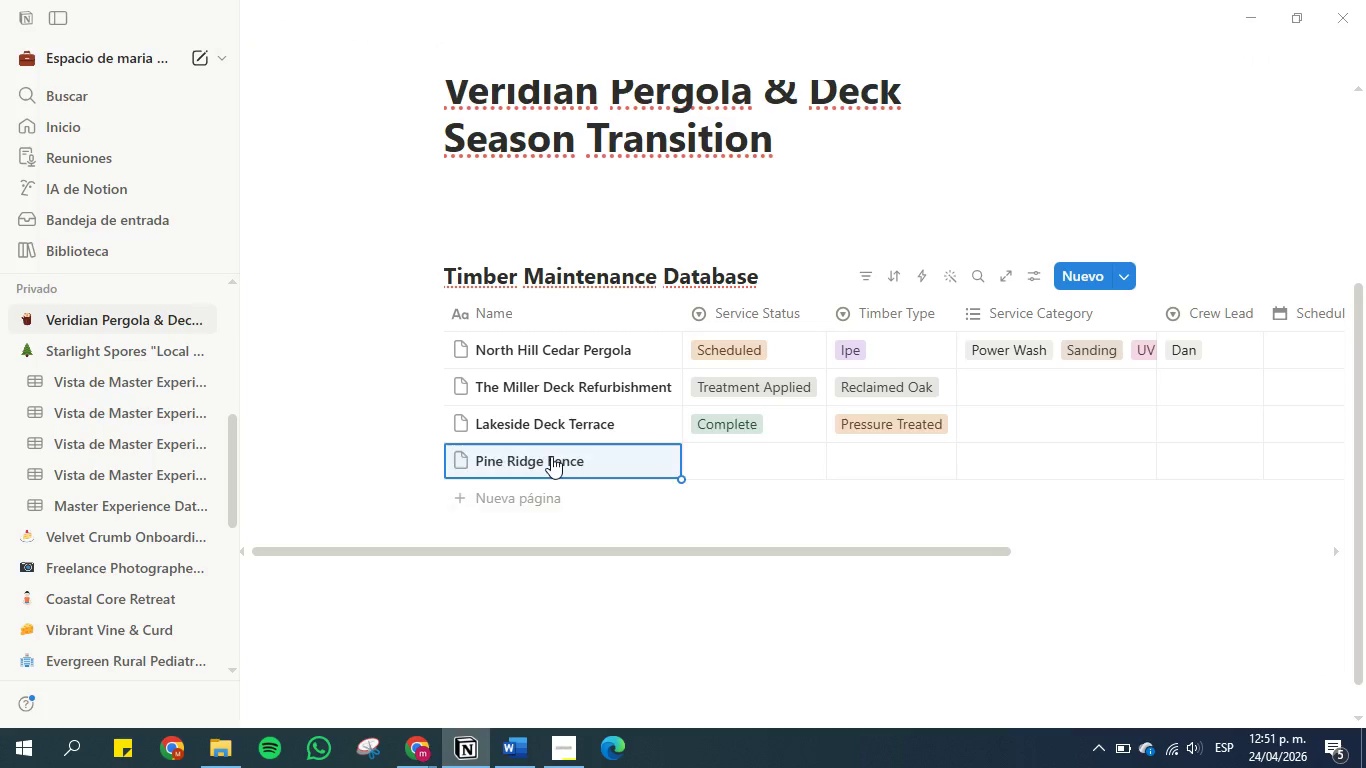 
hold_key(key=G, duration=0.31)
 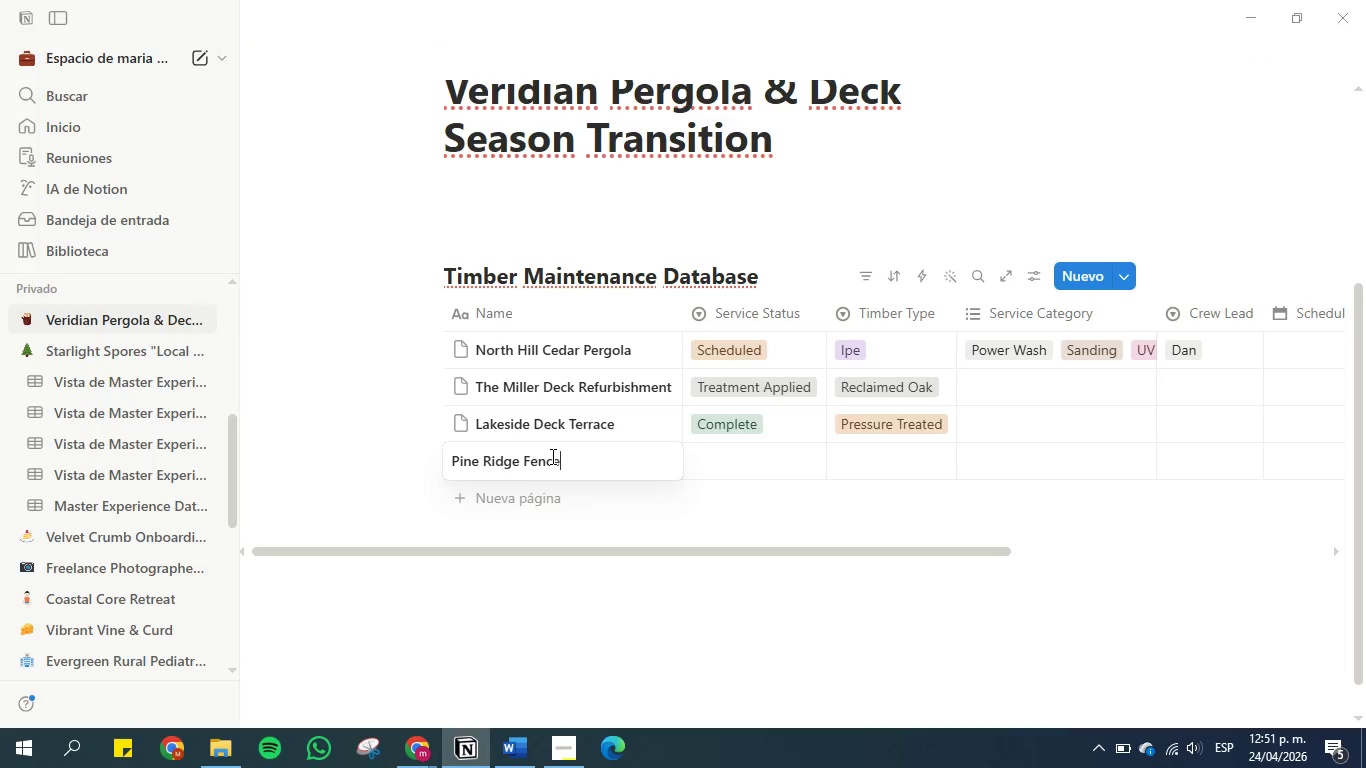 
key(Enter)
 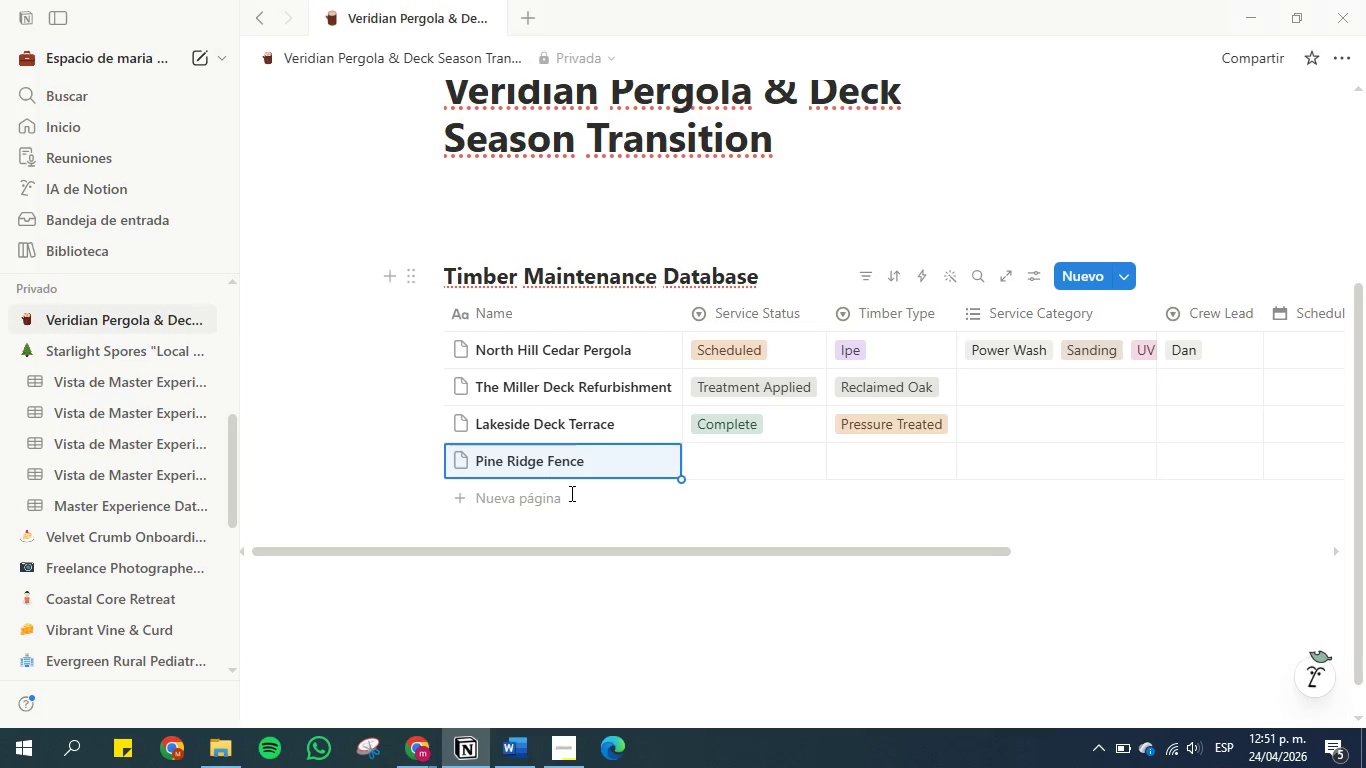 
left_click([570, 493])
 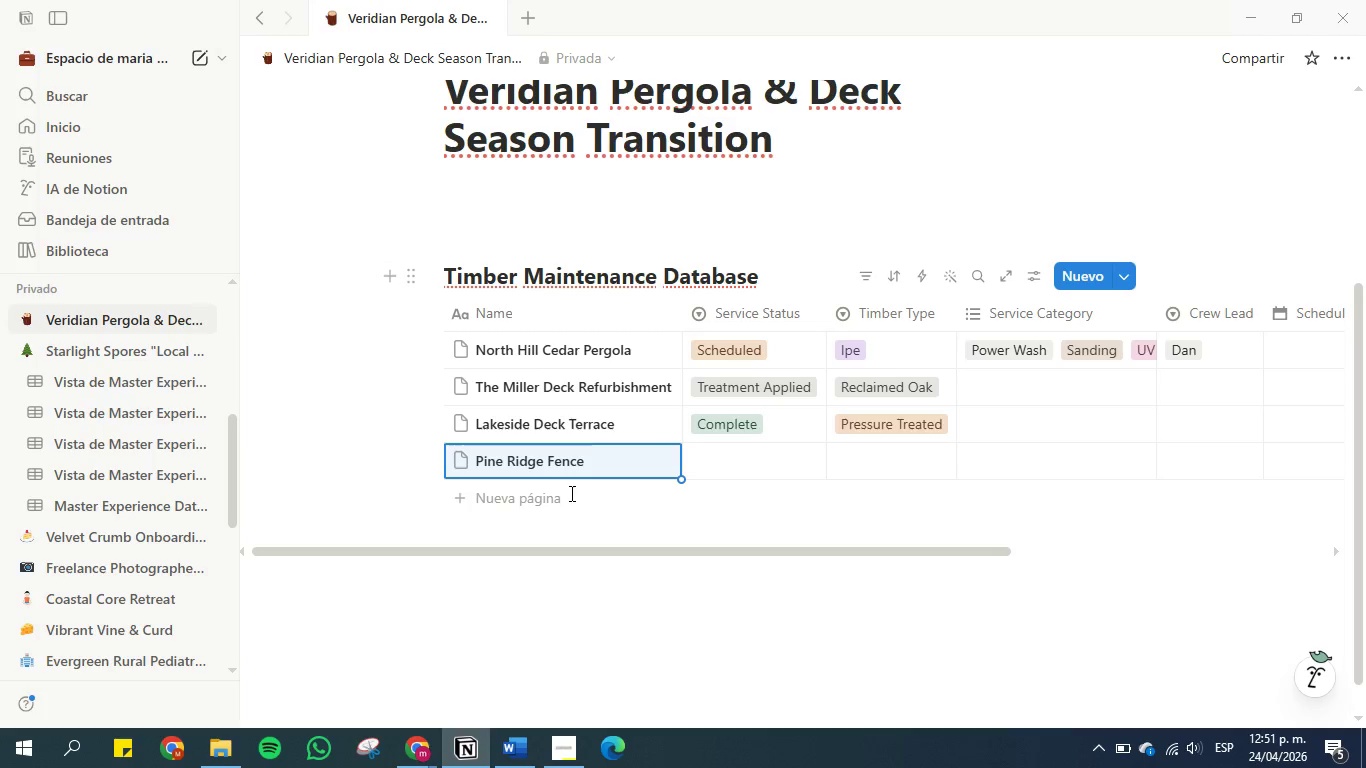 
left_click([573, 508])
 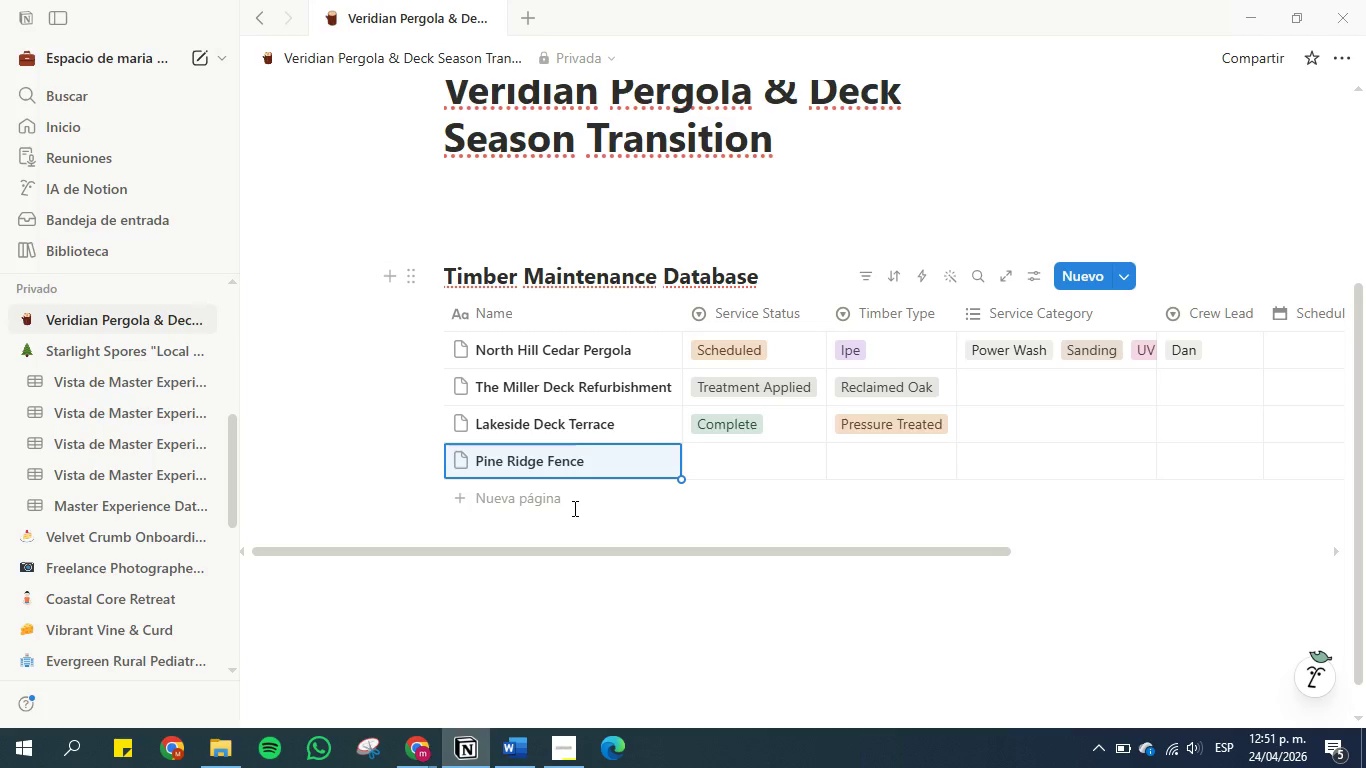 
left_click([573, 508])
 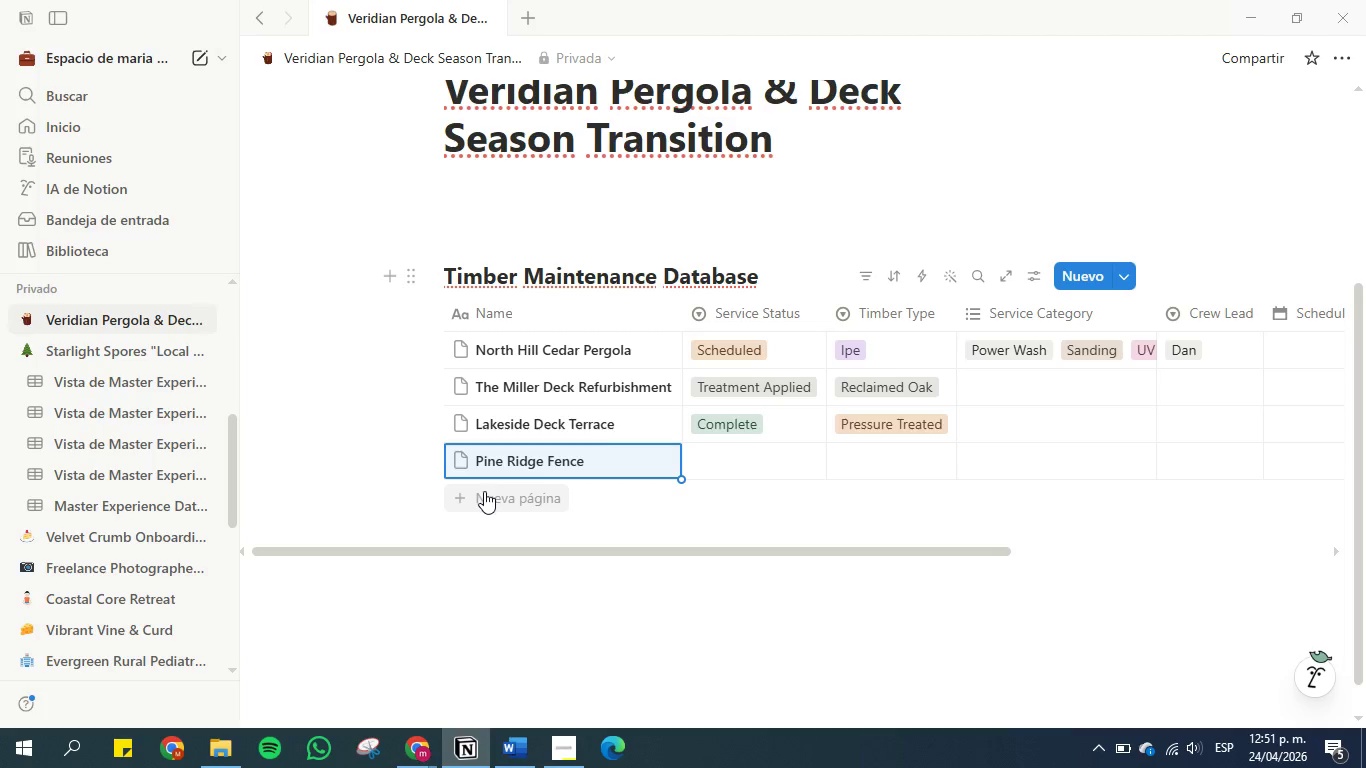 
left_click([484, 491])
 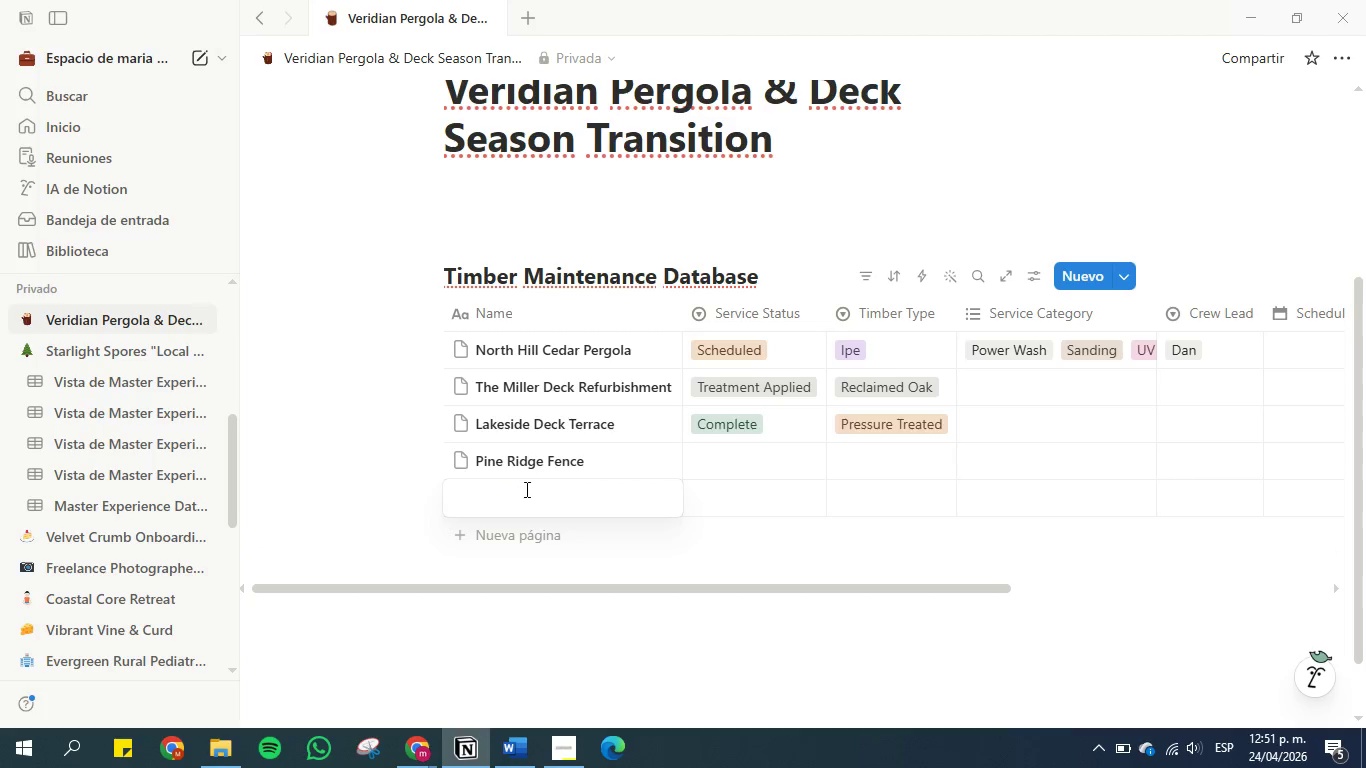 
type(Oak Hollow Gazeo)
 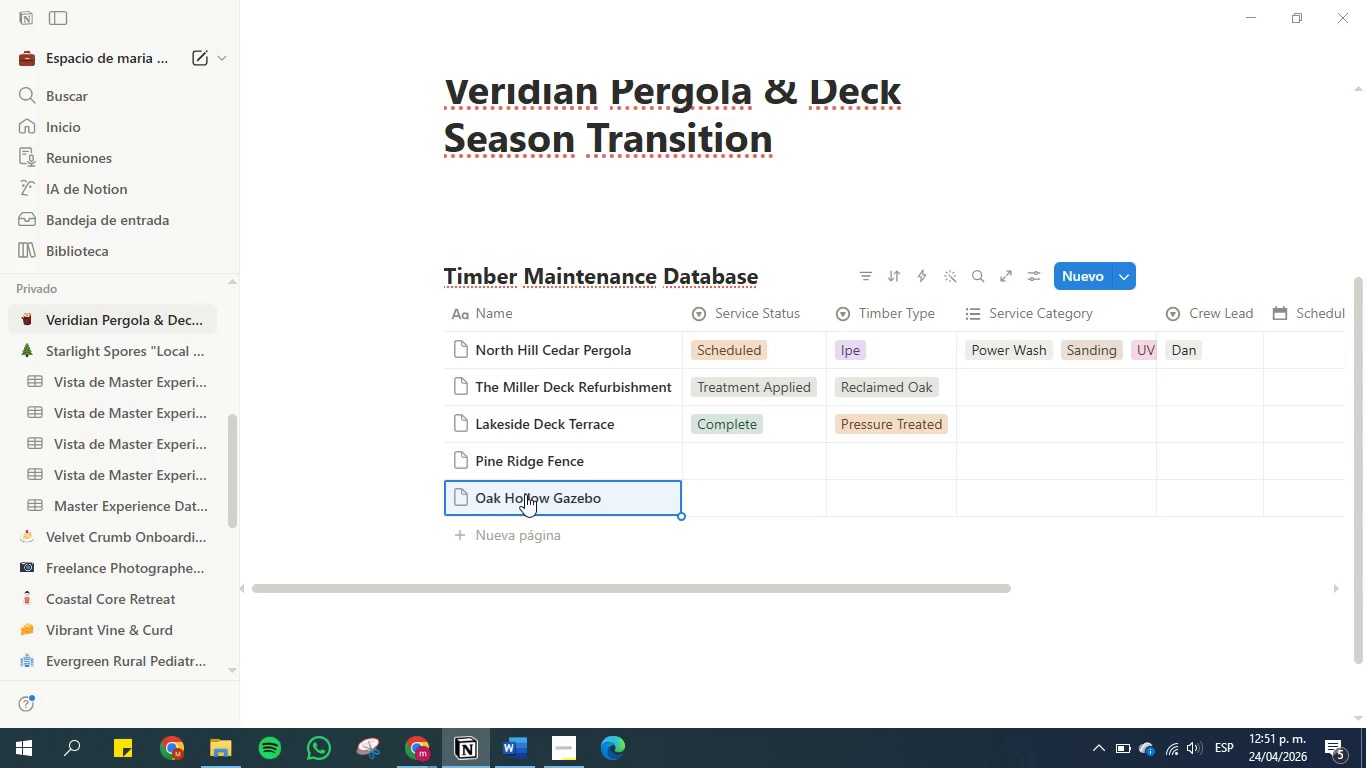 
hold_key(key=B, duration=0.34)
 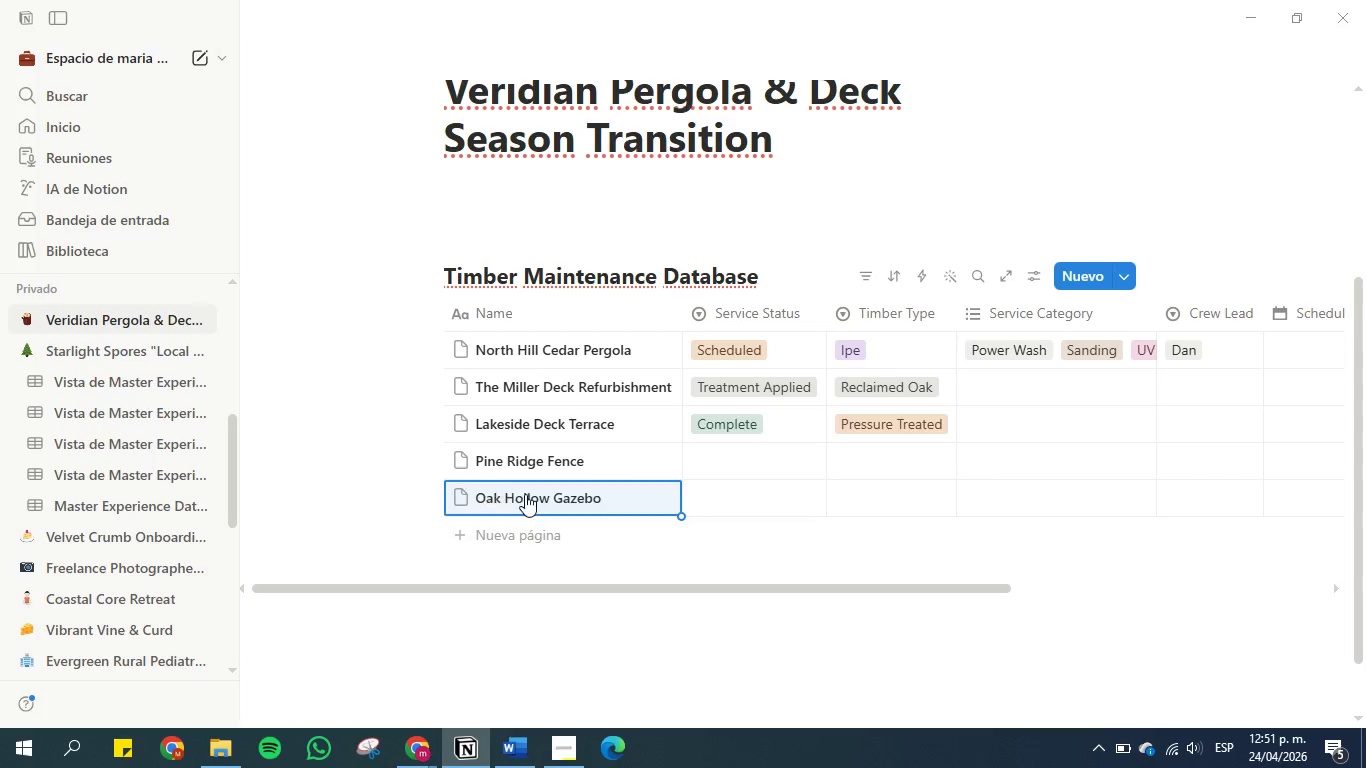 
key(Enter)
 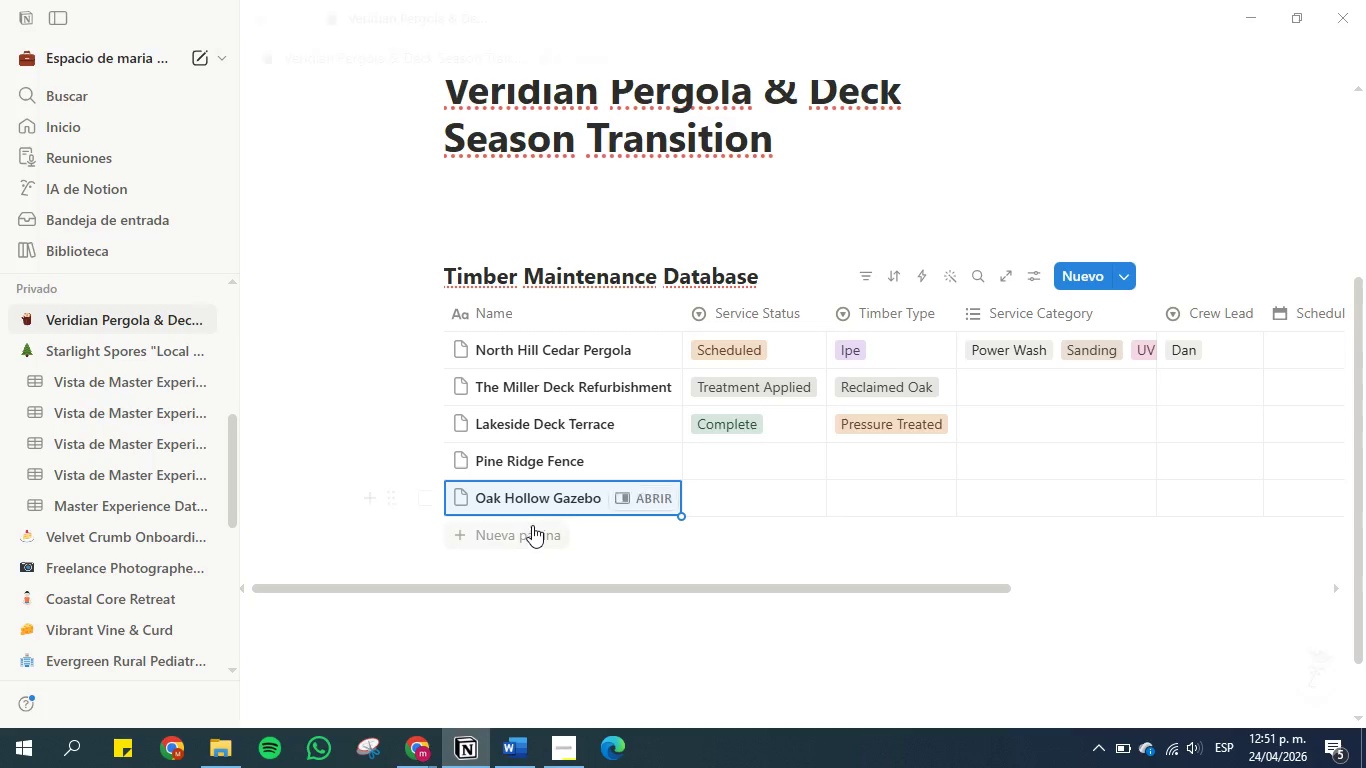 
left_click([532, 529])
 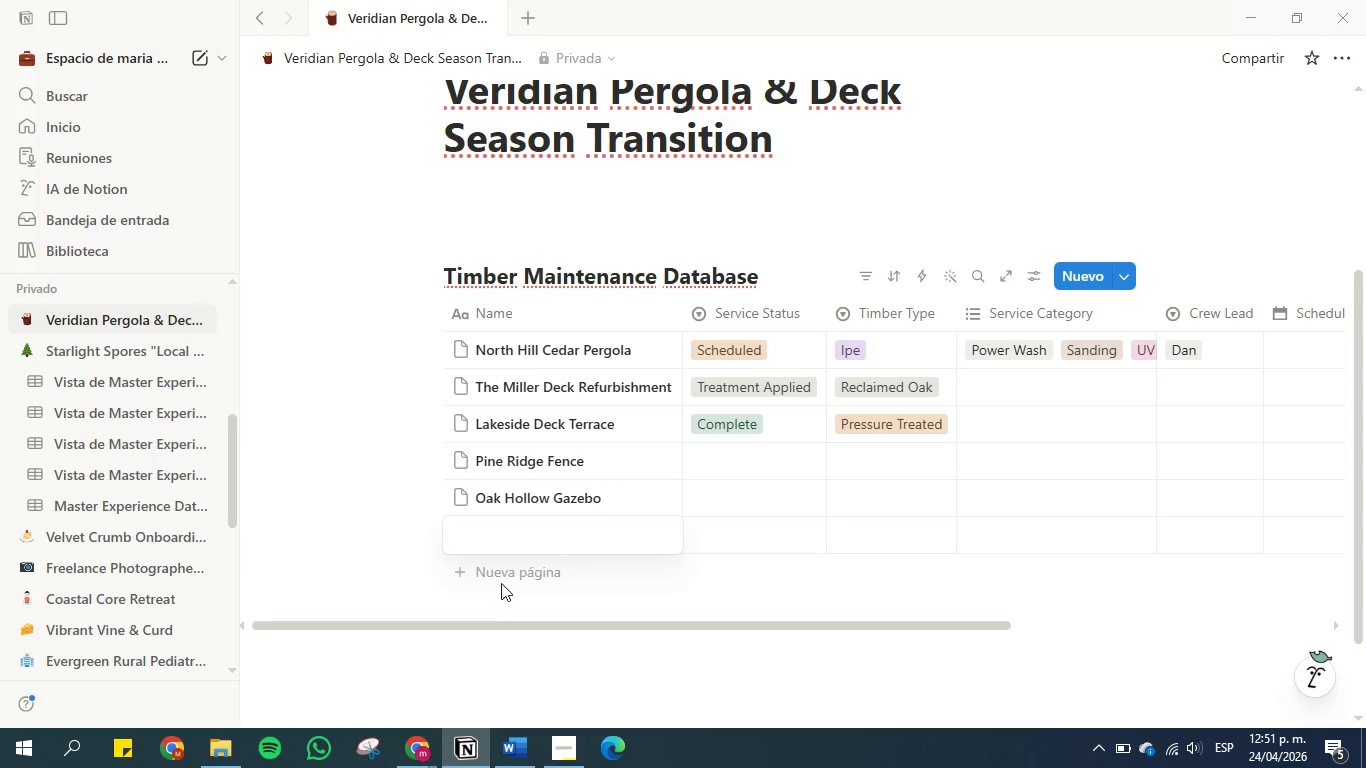 
double_click([501, 569])
 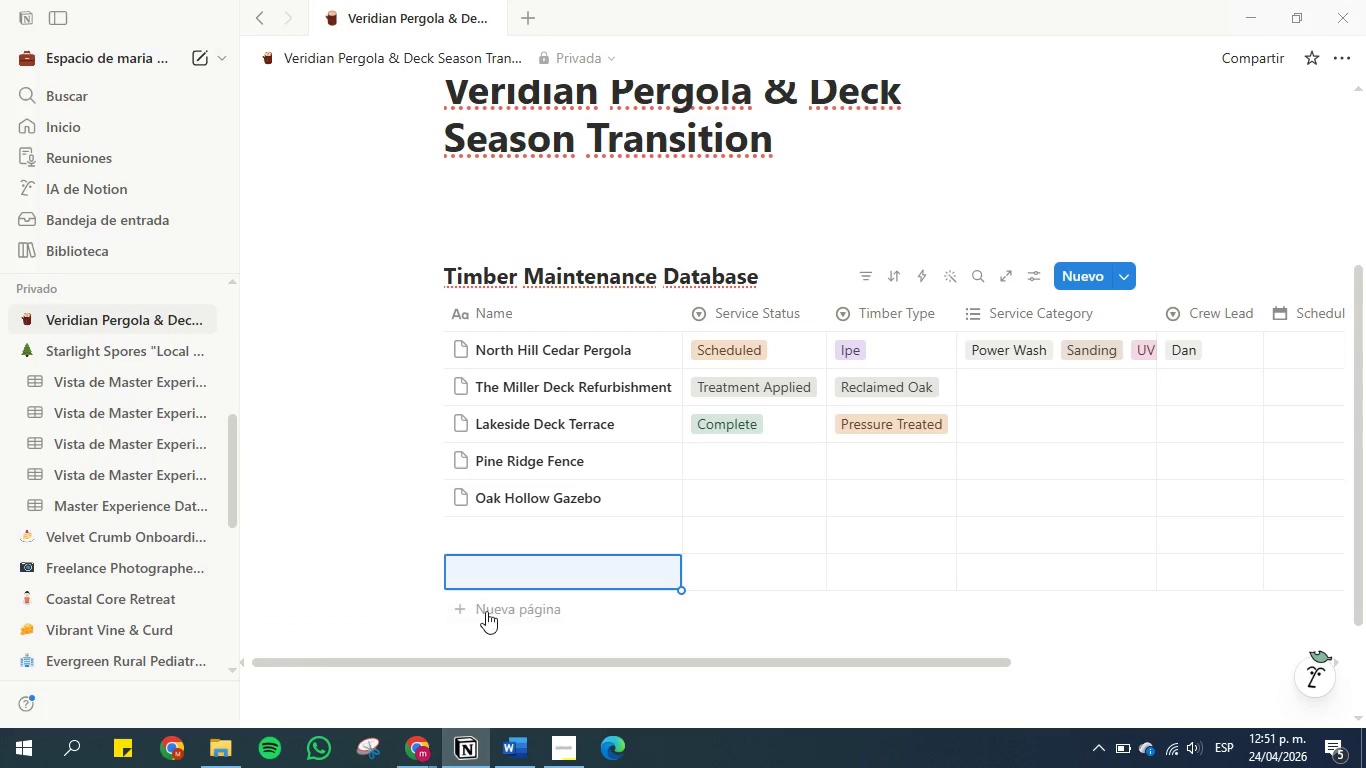 
double_click([485, 610])
 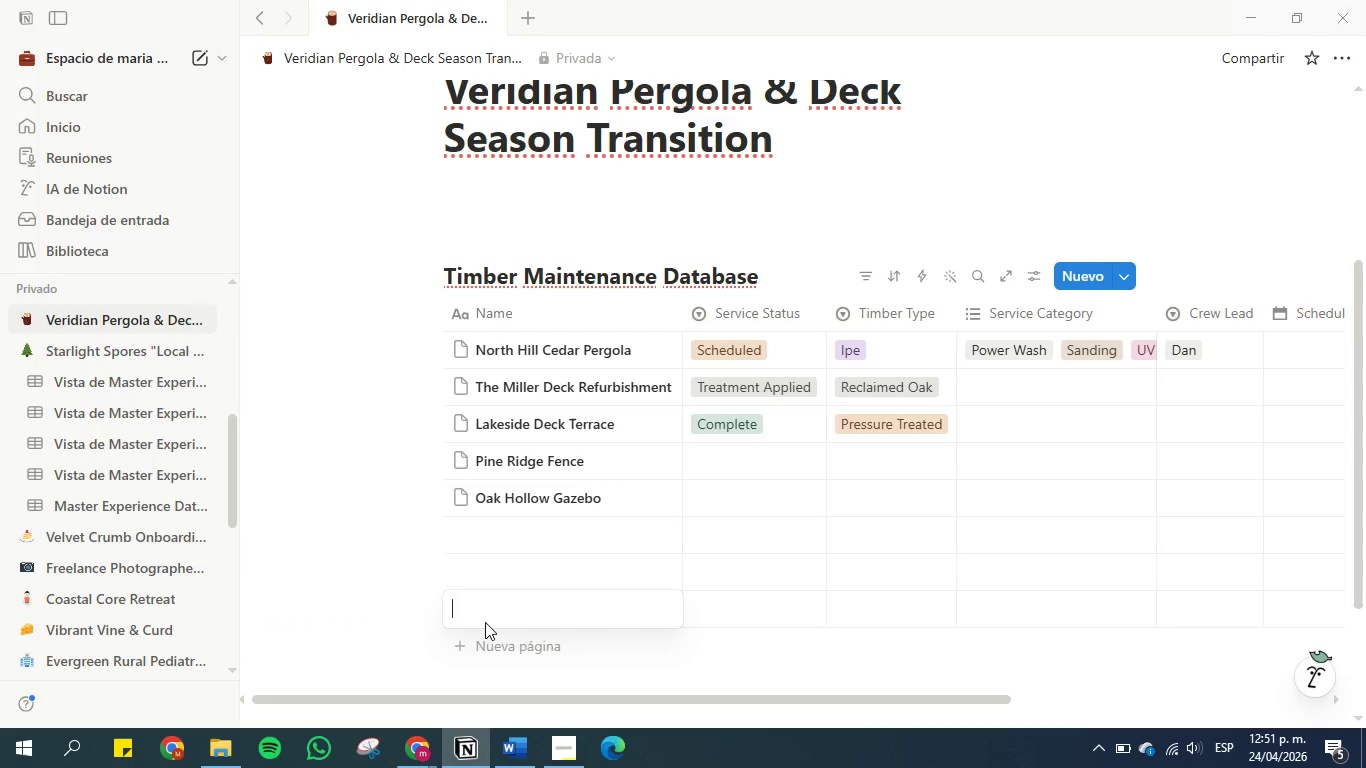 
scroll: coordinate [487, 623], scroll_direction: down, amount: 2.0
 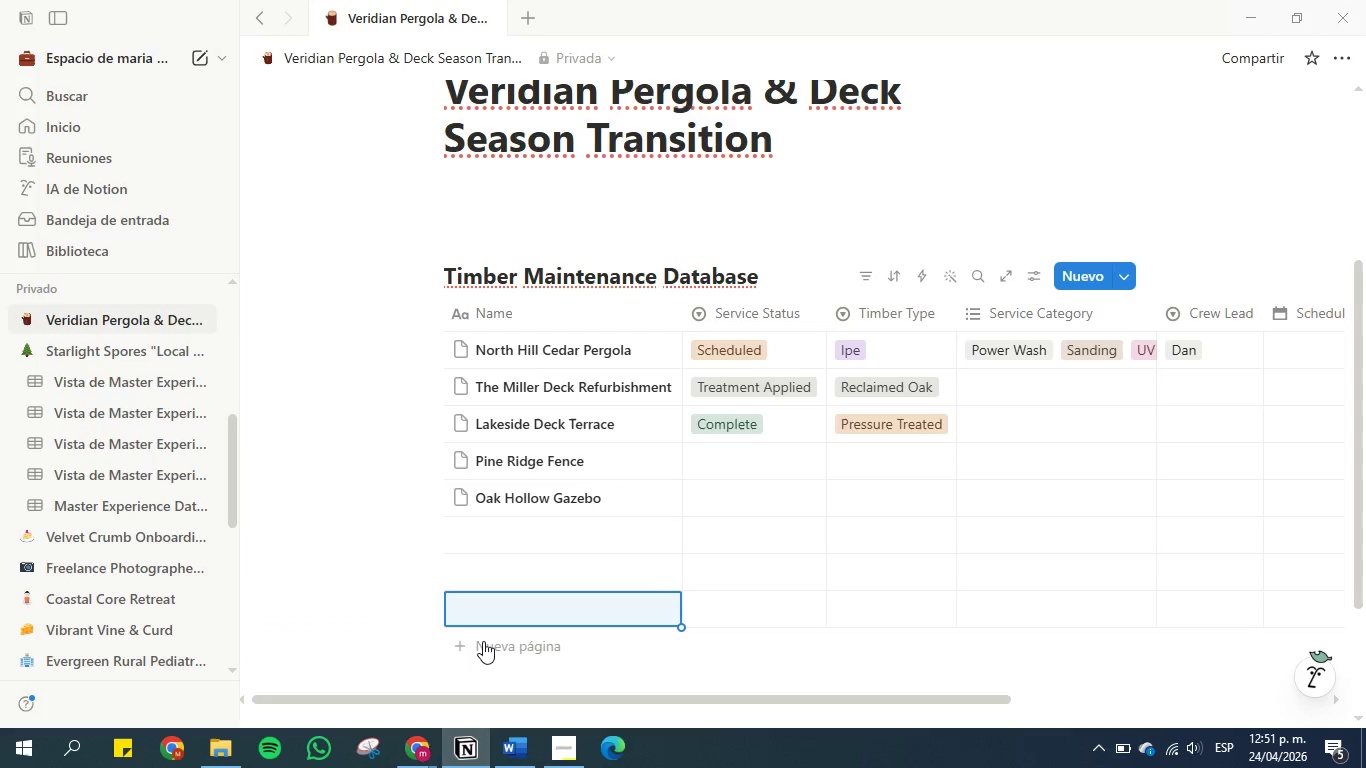 
double_click([483, 646])
 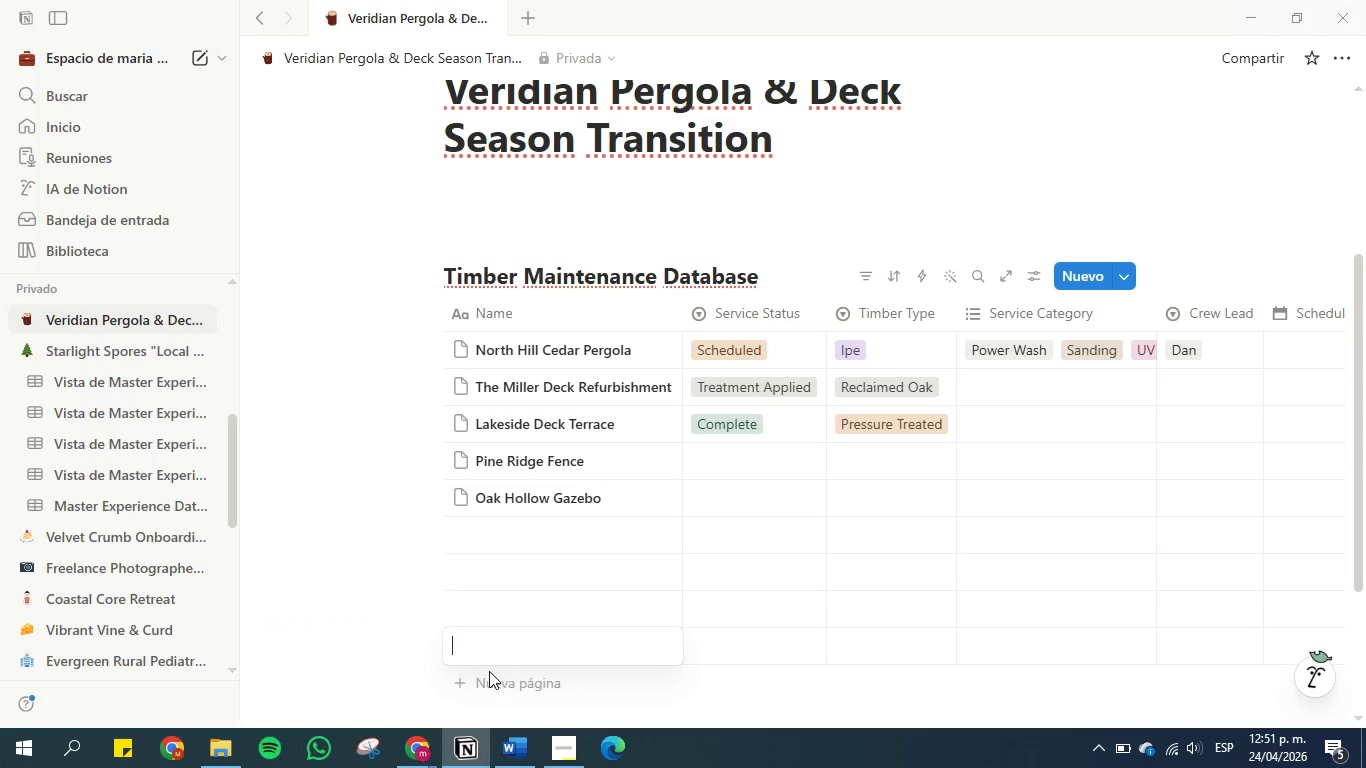 
left_click([489, 671])
 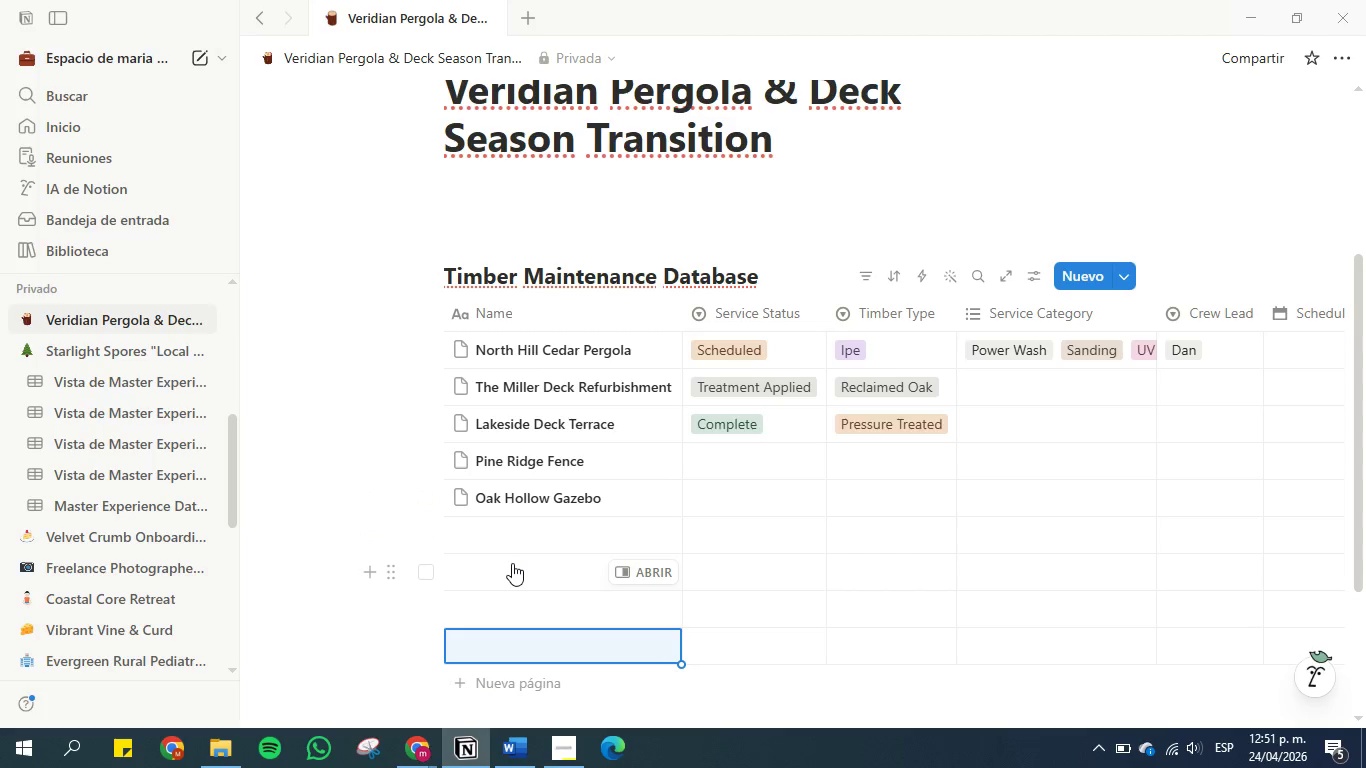 
wait(6.2)
 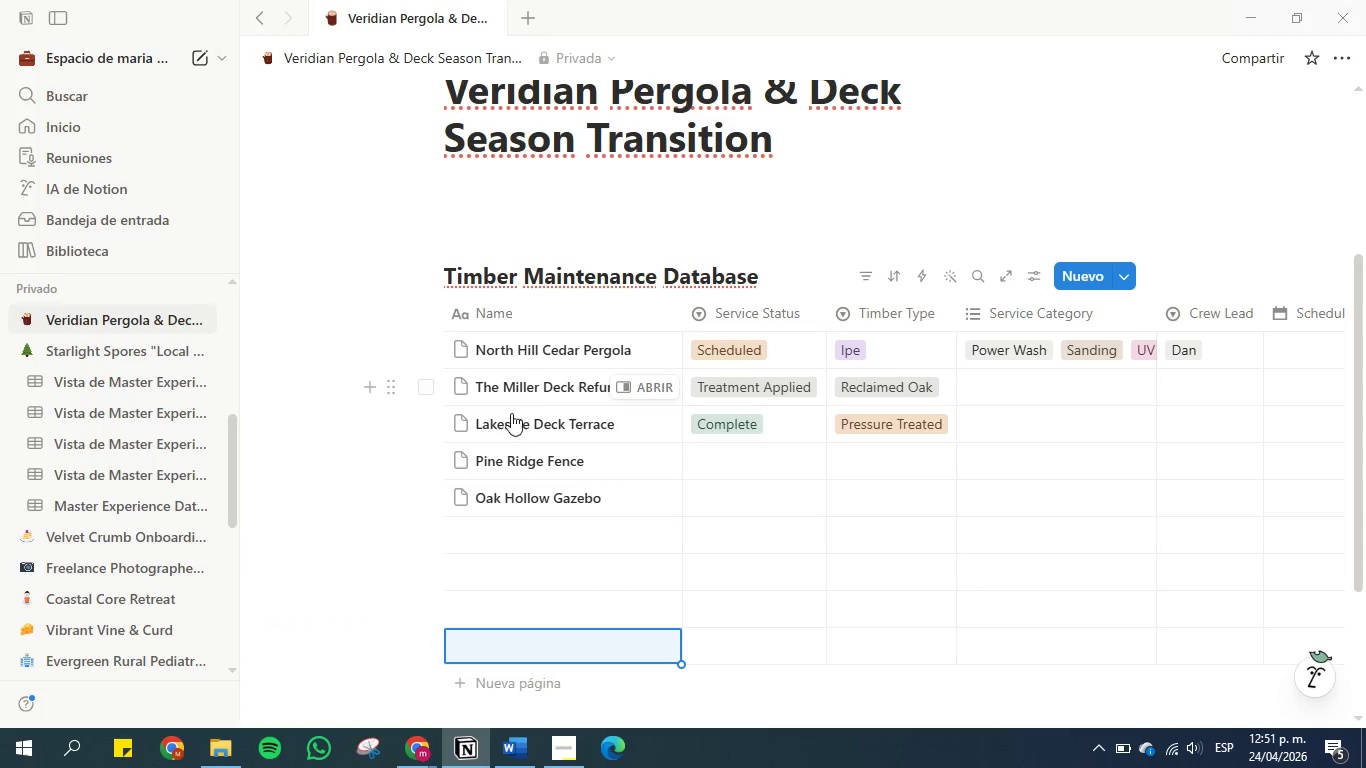 
left_click([463, 688])
 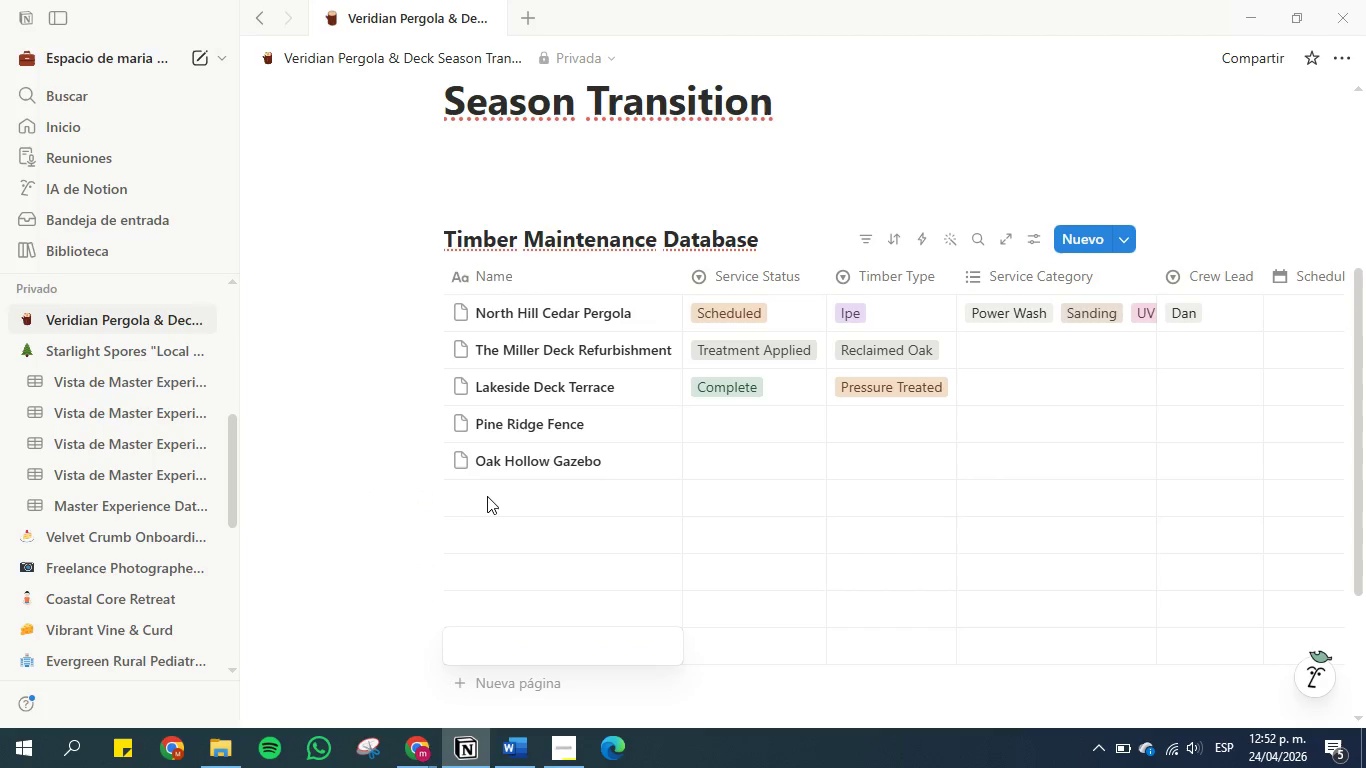 
left_click([488, 497])
 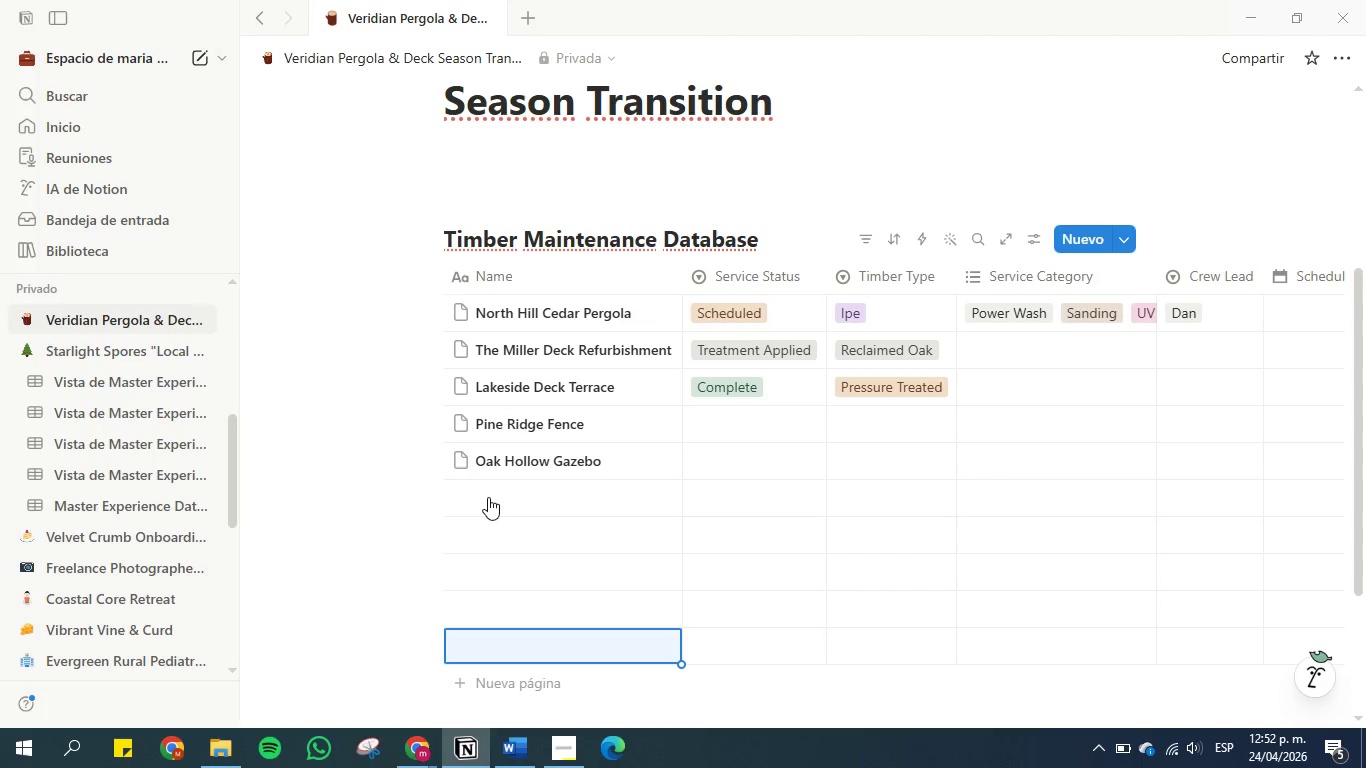 
left_click([488, 497])
 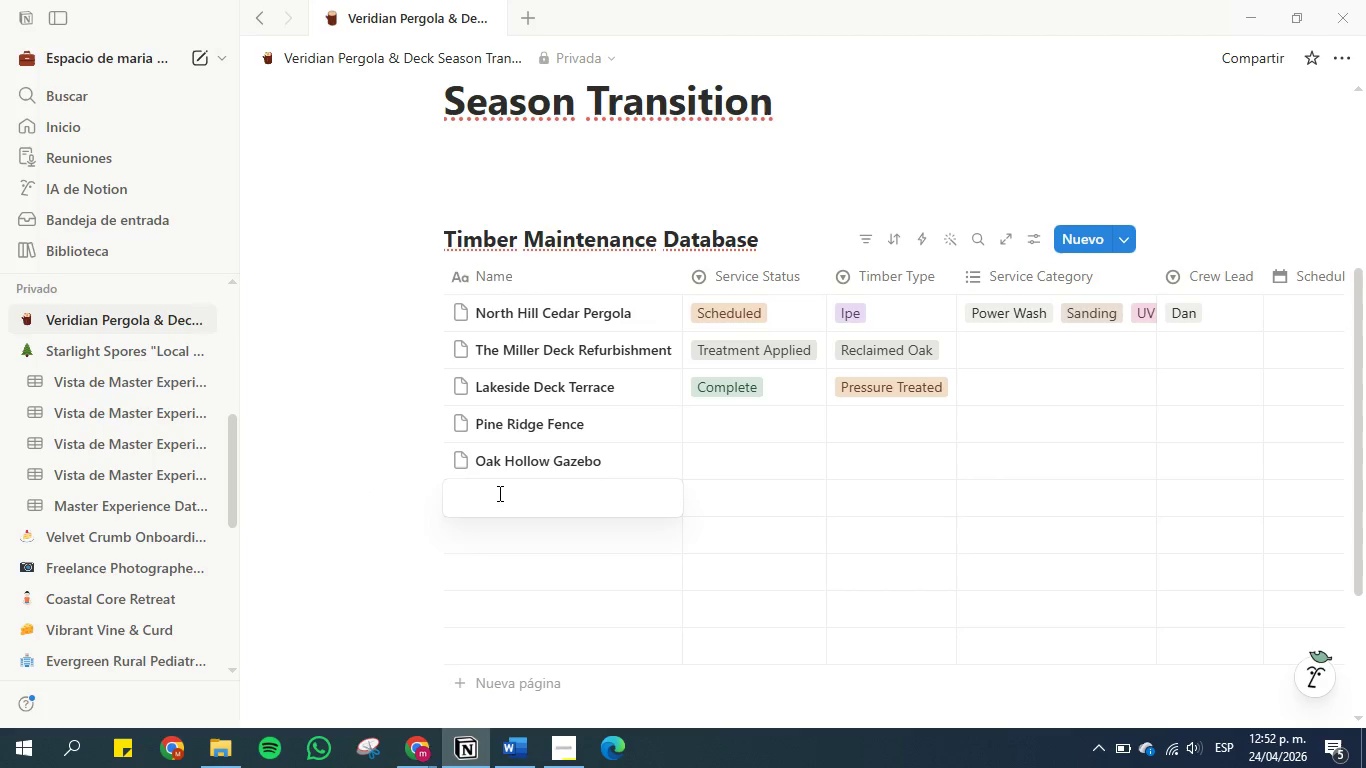 
type(Sunset Ipe Deck Treatment)
 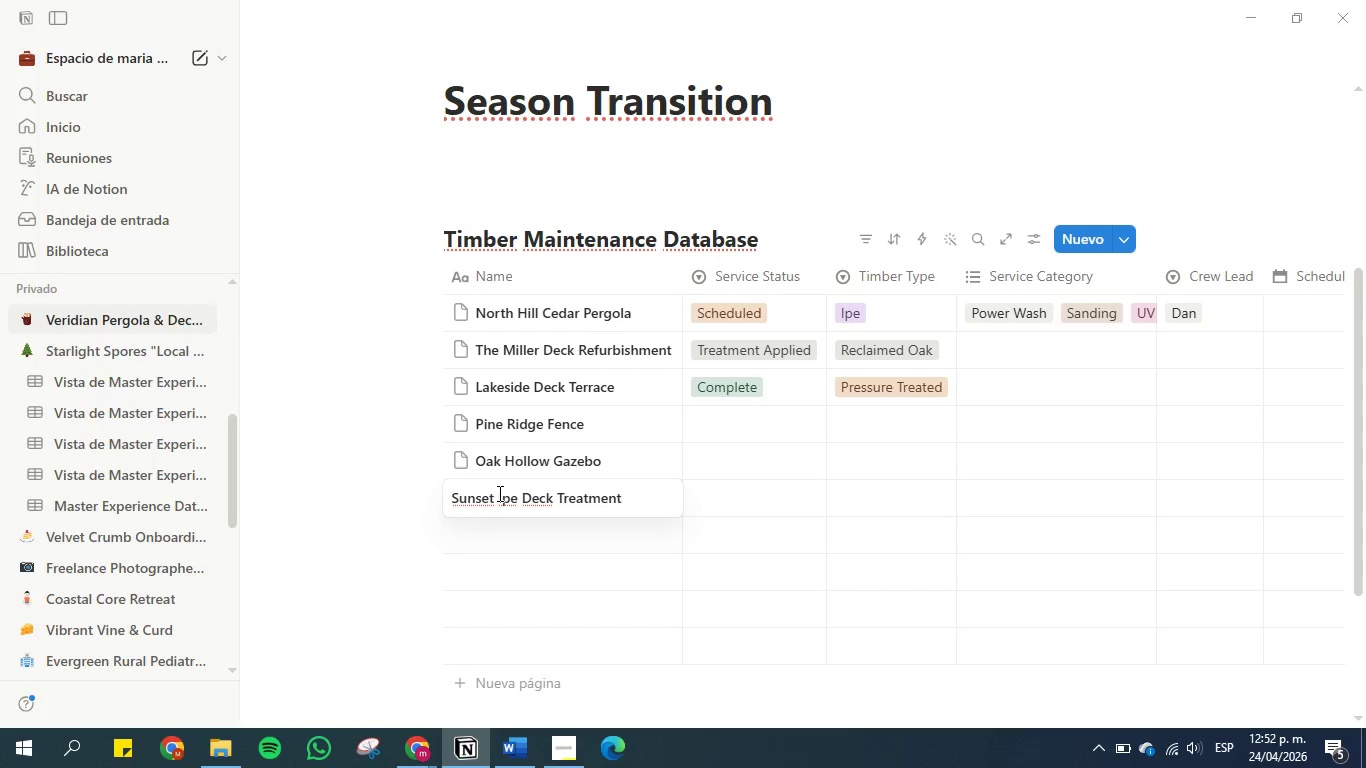 
key(Enter)
 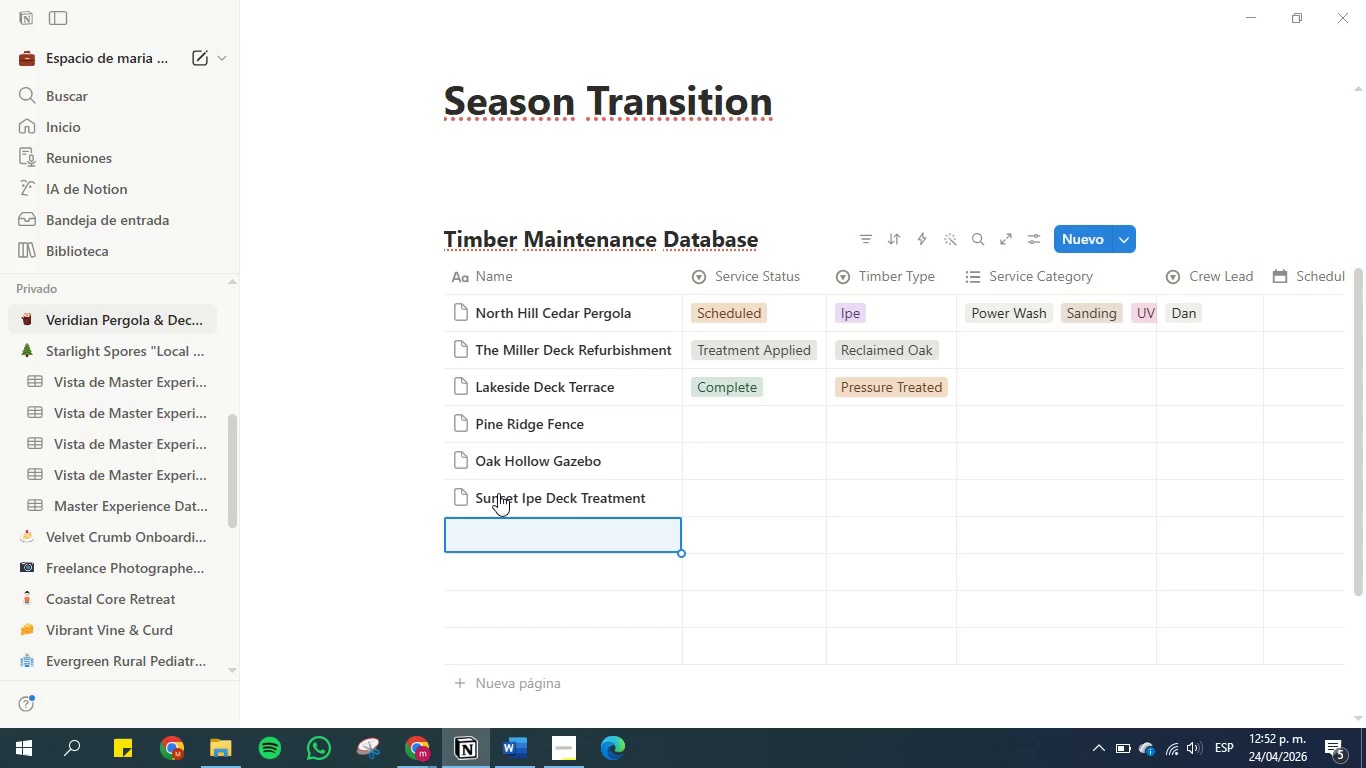 
type(Rivrbnd Bi)
key(Backspace)
type(oarde)
key(Backspace)
type(walk Maintenance)
 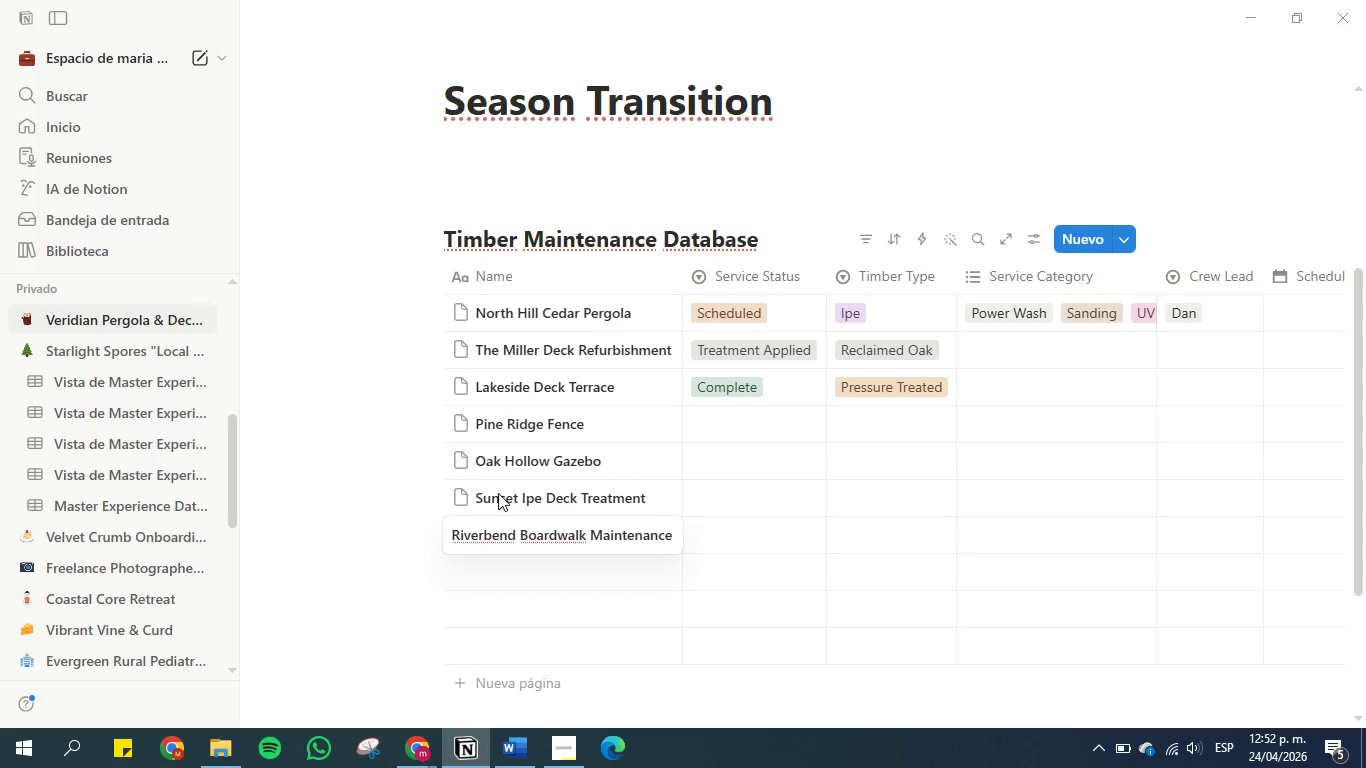 
key(Enter)
 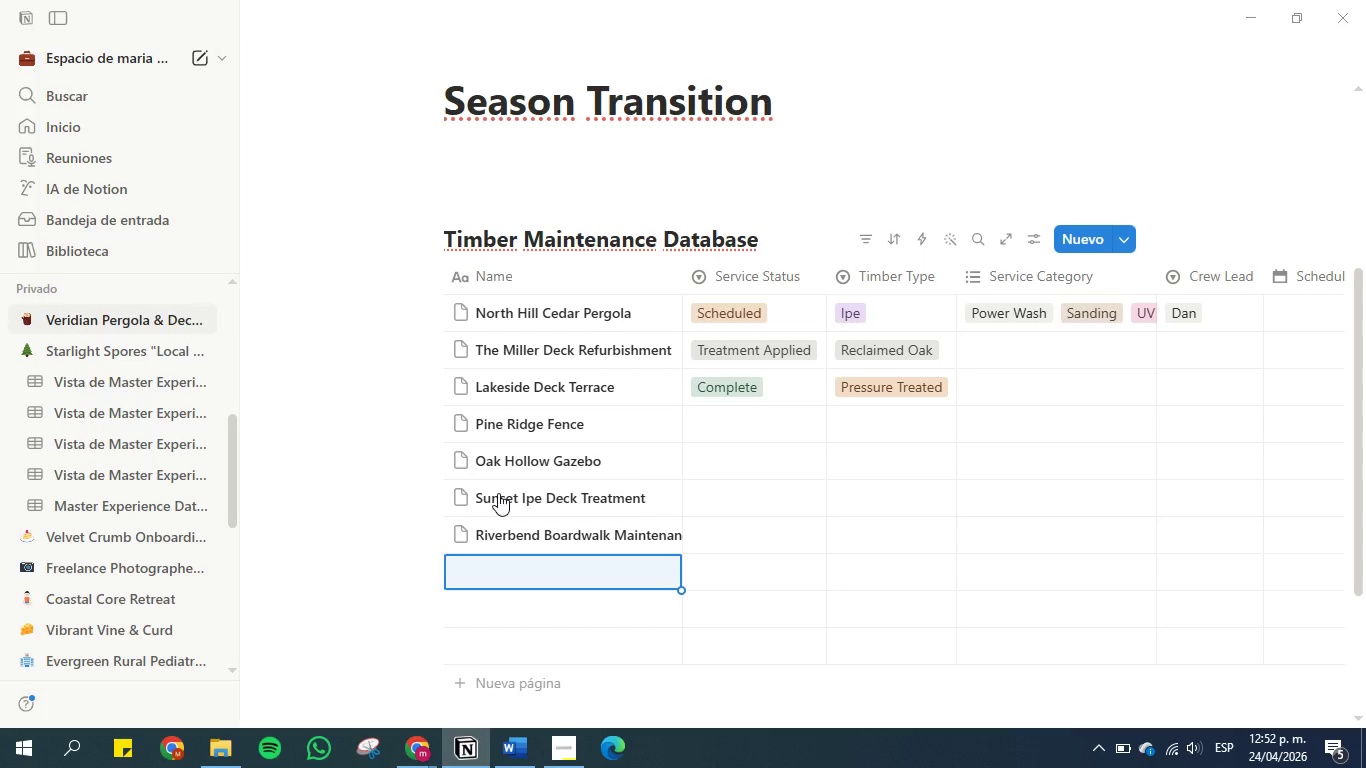 
type(Aspen Retreat Pergola )
 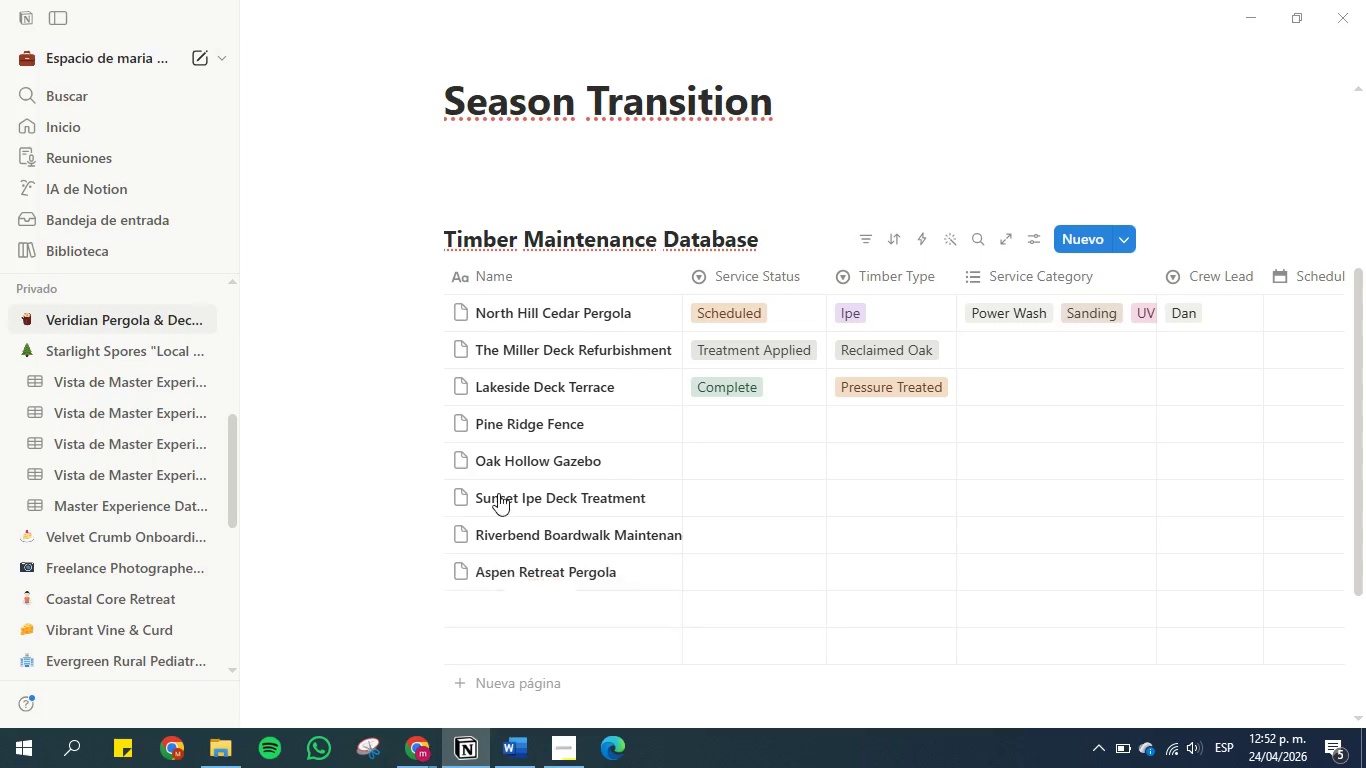 
key(Enter)
 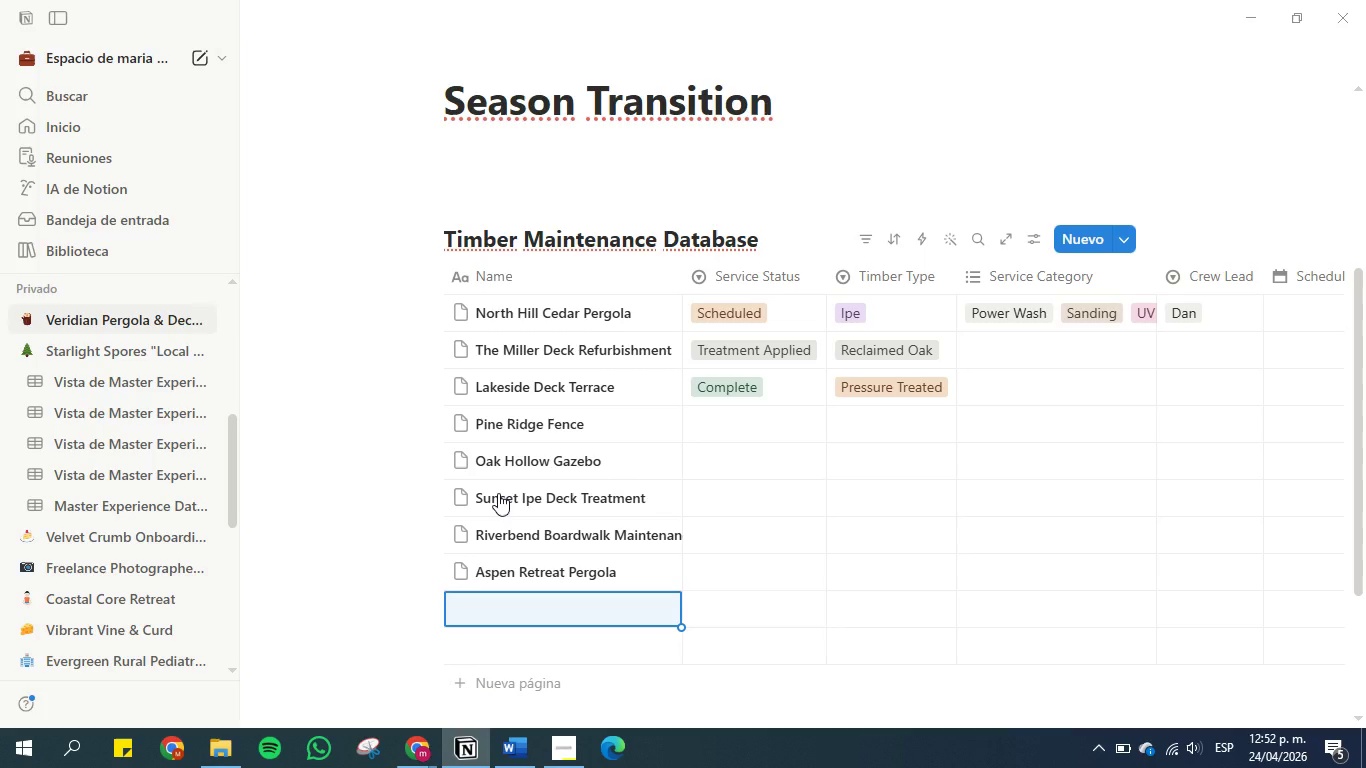 
type(Sunset view DECK)
key(Backspace)
key(Backspace)
key(Backspace)
key(Backspace)
key(Backspace)
key(Backspace)
key(Backspace)
key(Backspace)
key(Backspace)
type(vI)
key(Backspace)
key(Backspace)
type(Vied)
key(Backspace)
type(w Deck )
 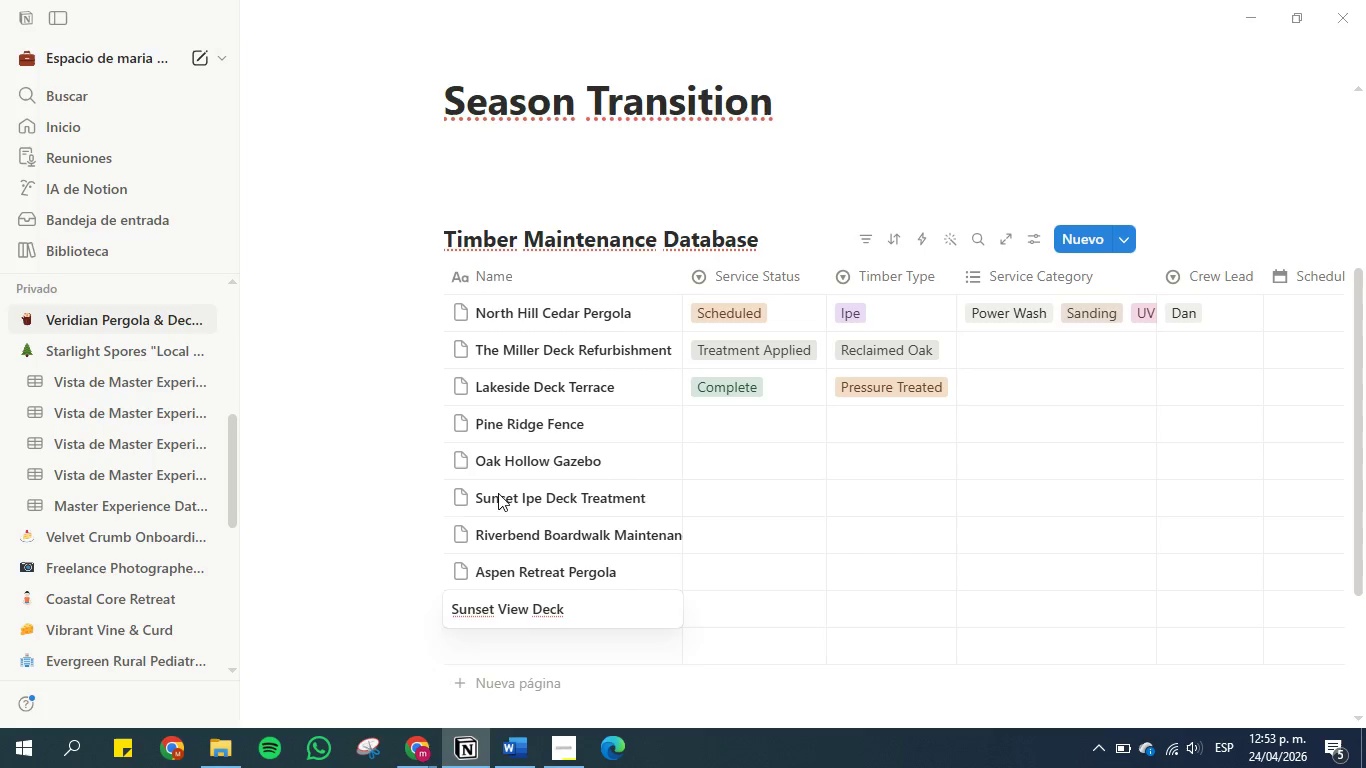 
key(Enter)
 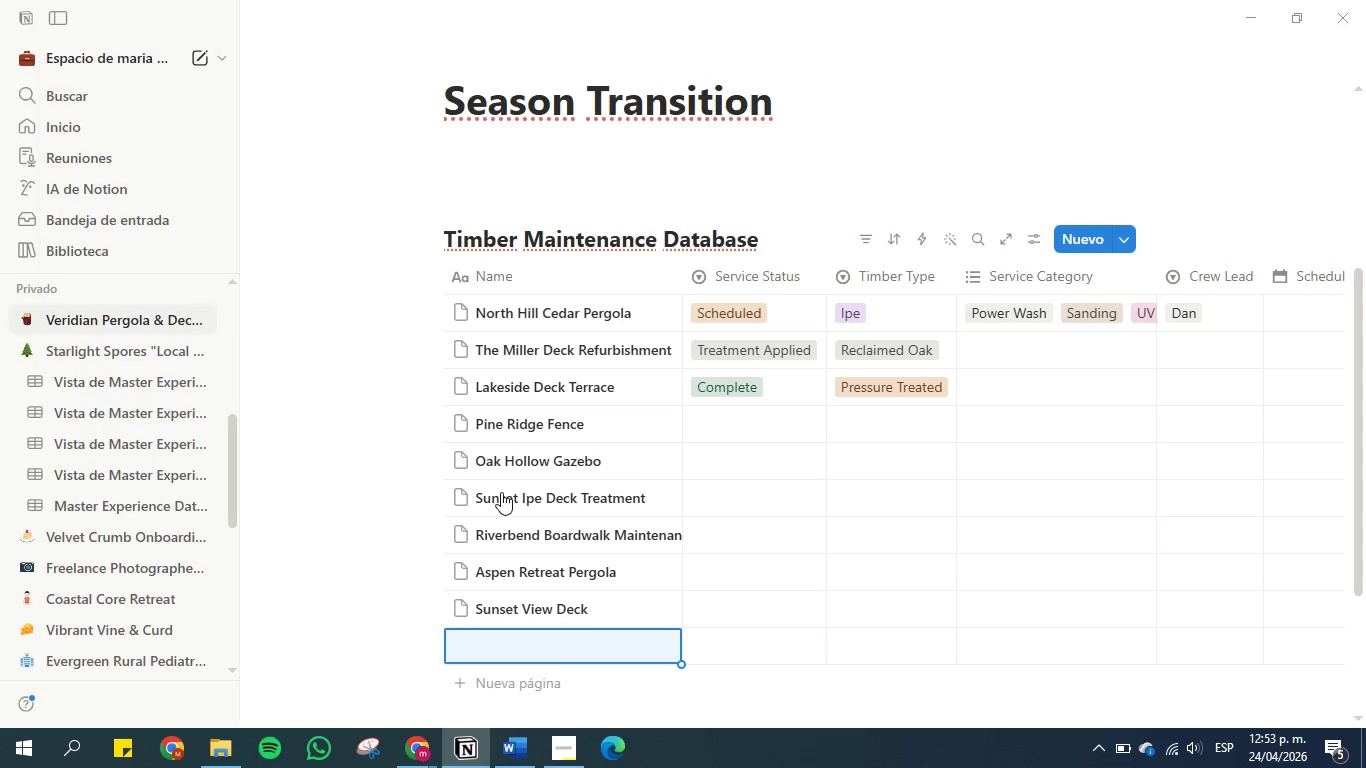 
scroll: coordinate [535, 507], scroll_direction: down, amount: 2.0
 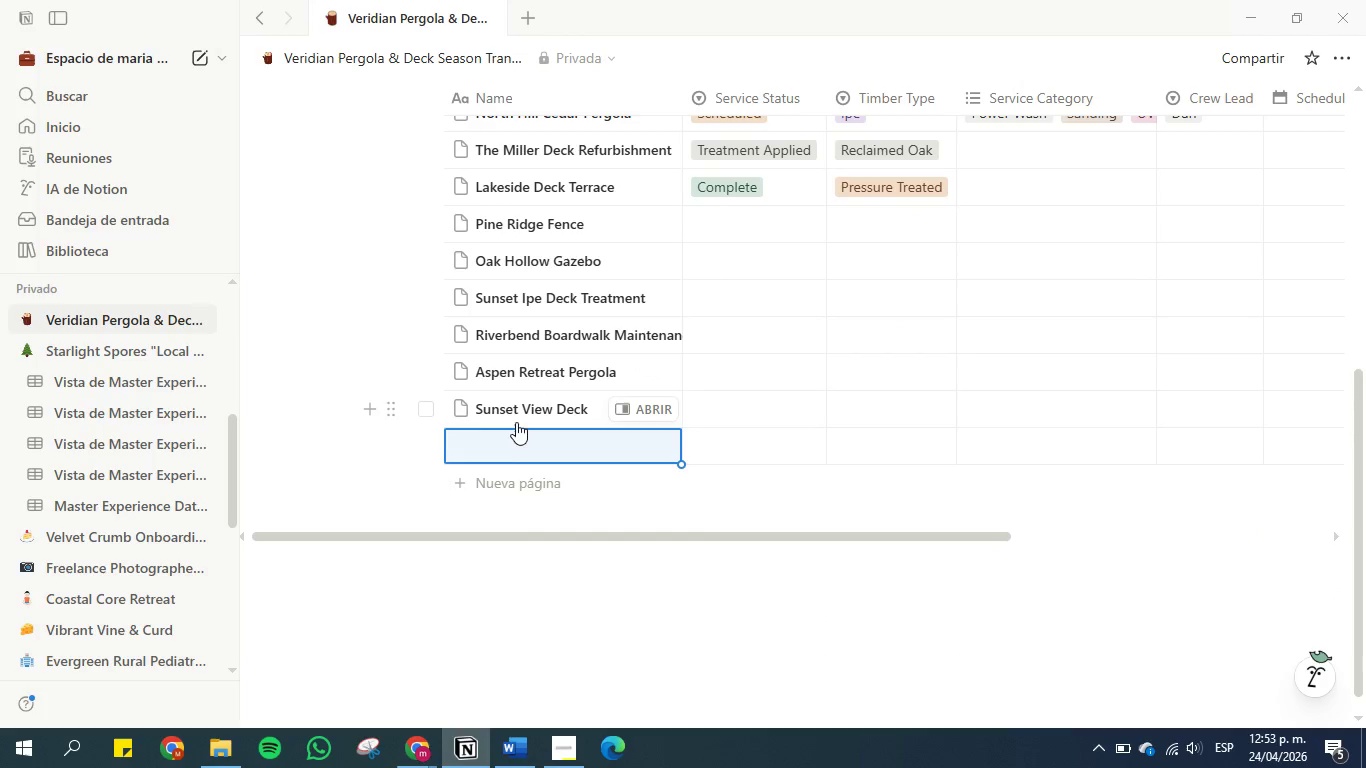 
left_click([516, 408])
 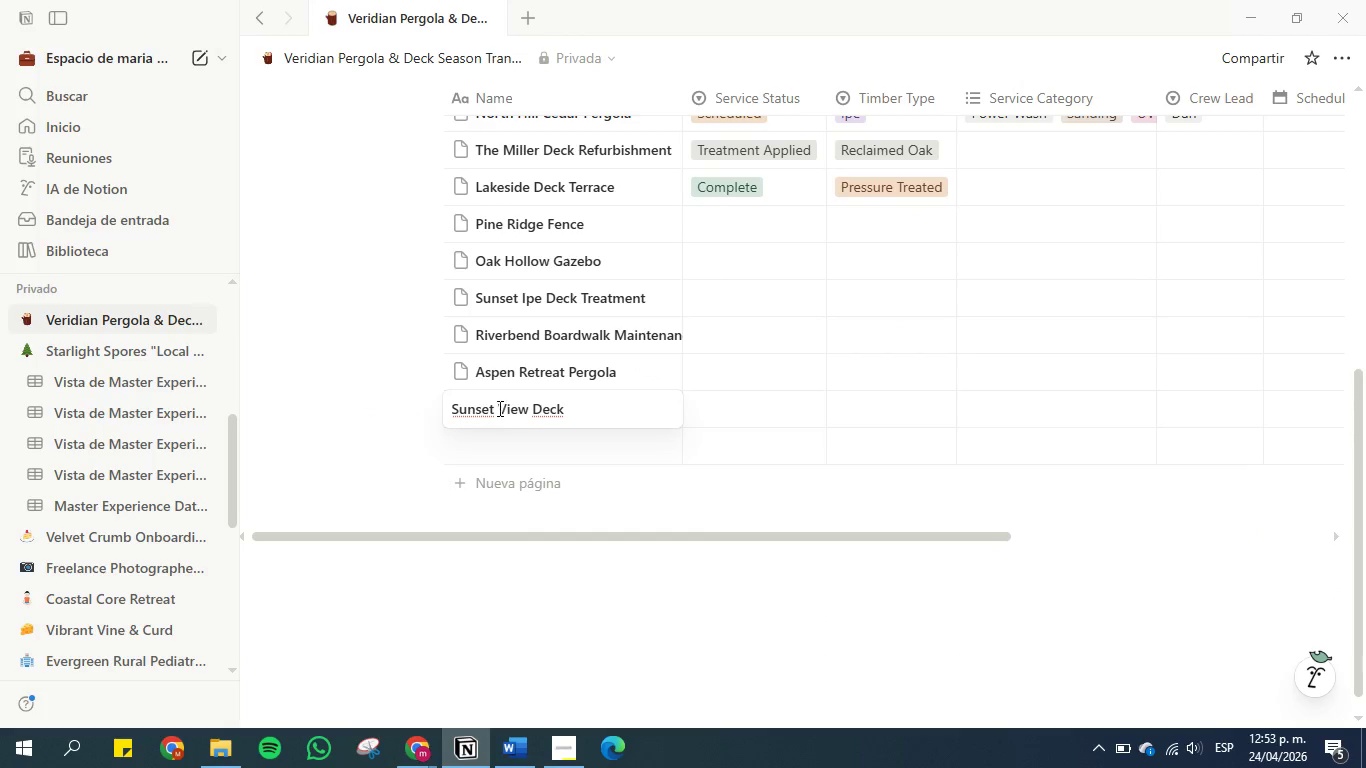 
left_click([497, 408])
 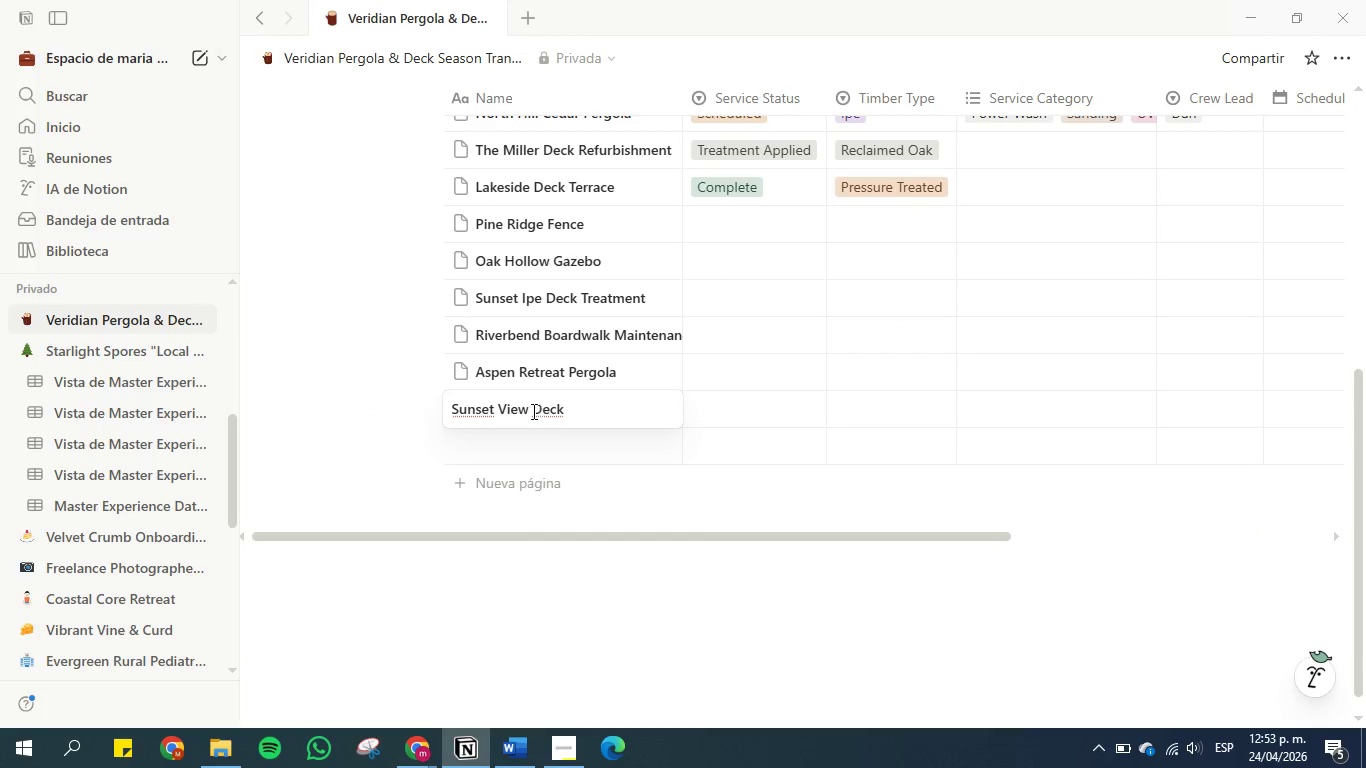 
left_click([529, 412])
 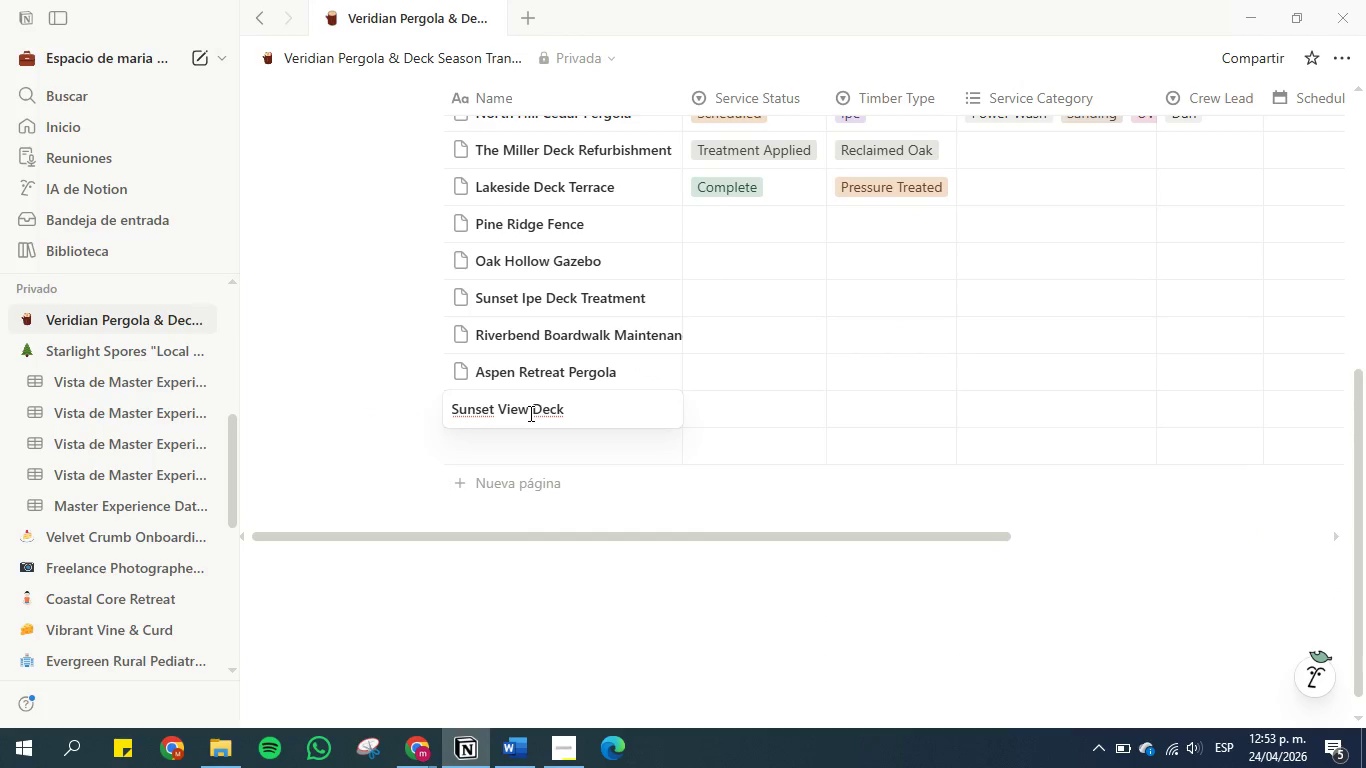 
type( Yof)
key(Backspace)
type(ga)
 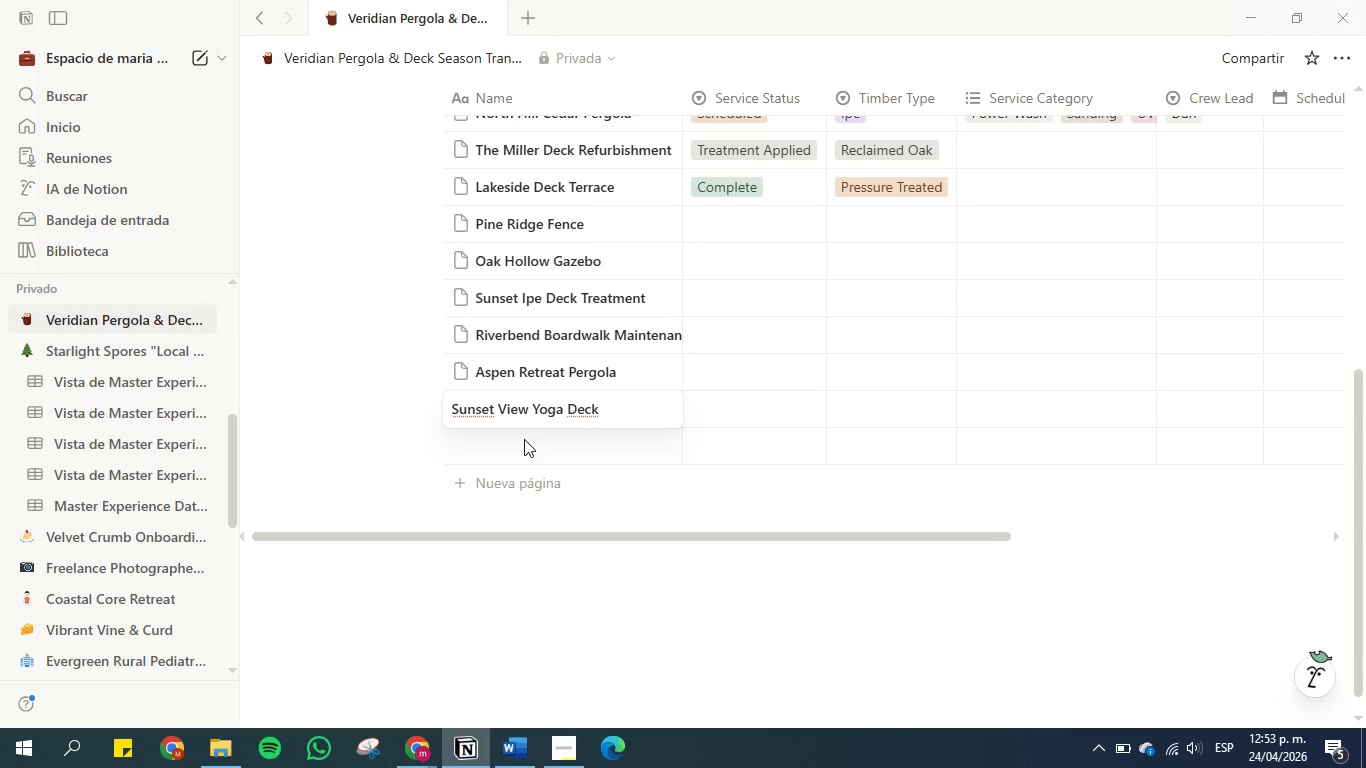 
left_click([621, 408])
 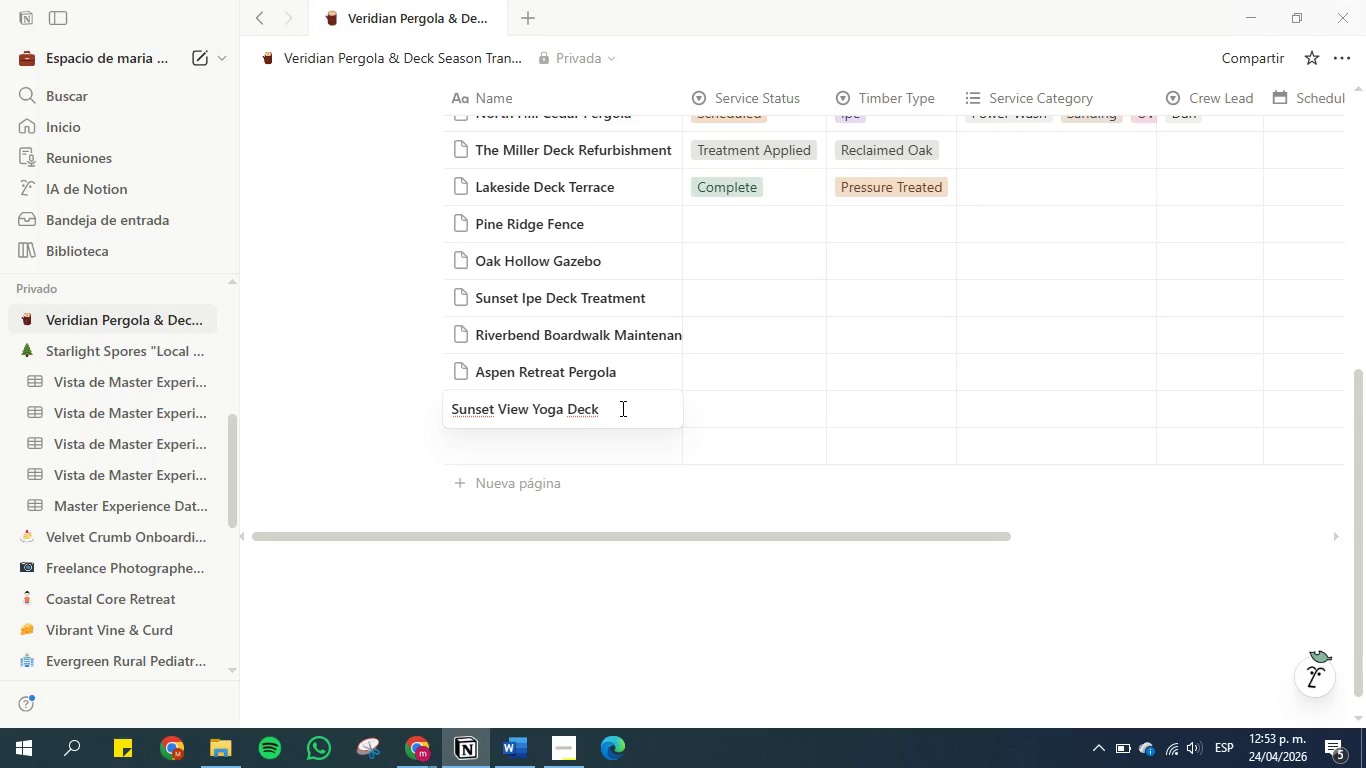 
type(Maintenance)
 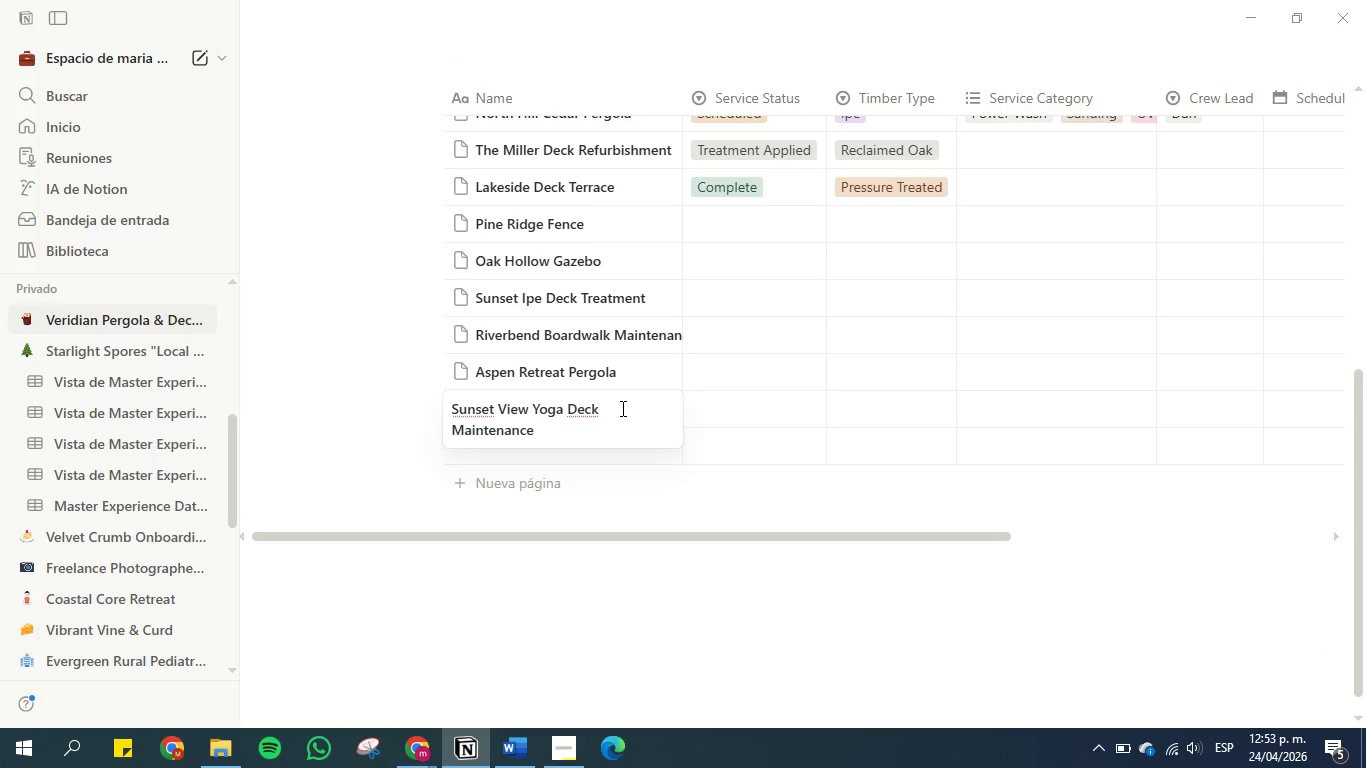 
key(Enter)
 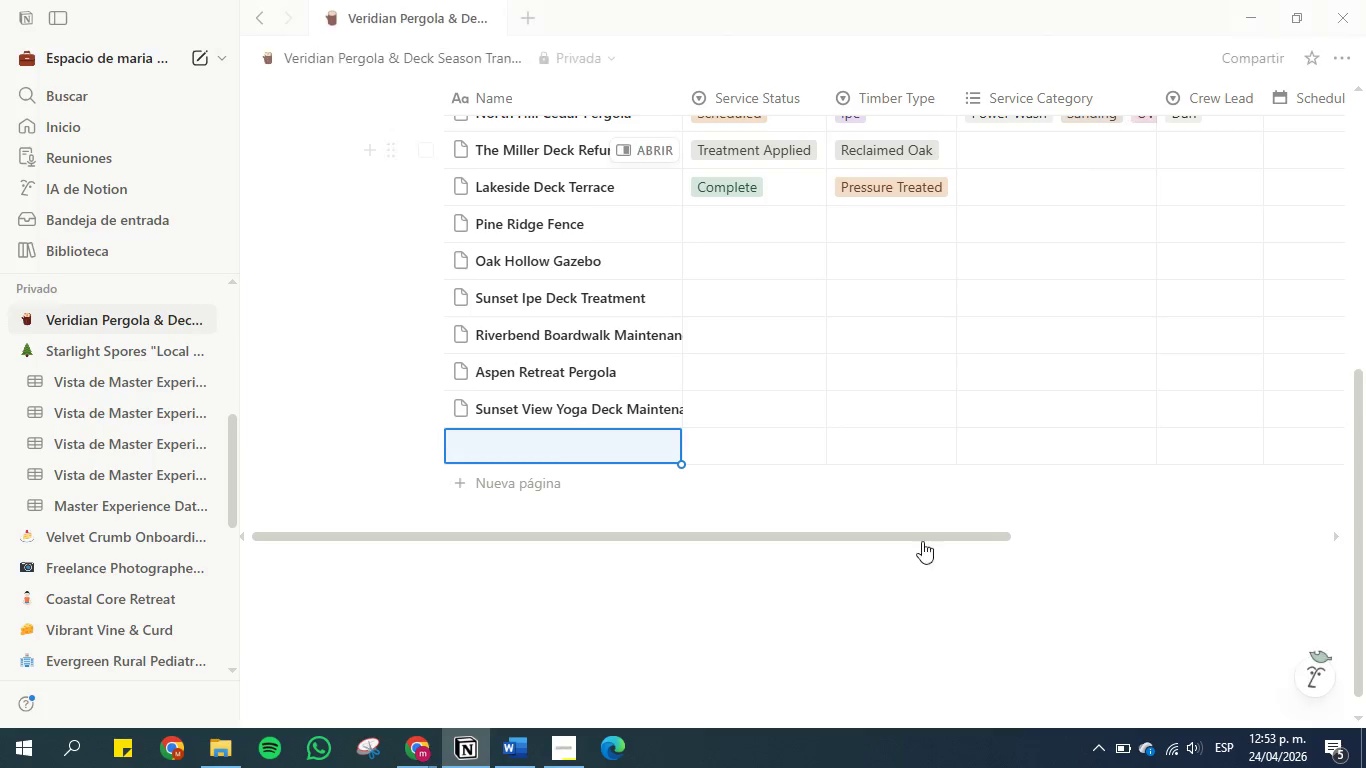 
scroll: coordinate [867, 539], scroll_direction: up, amount: 3.0
 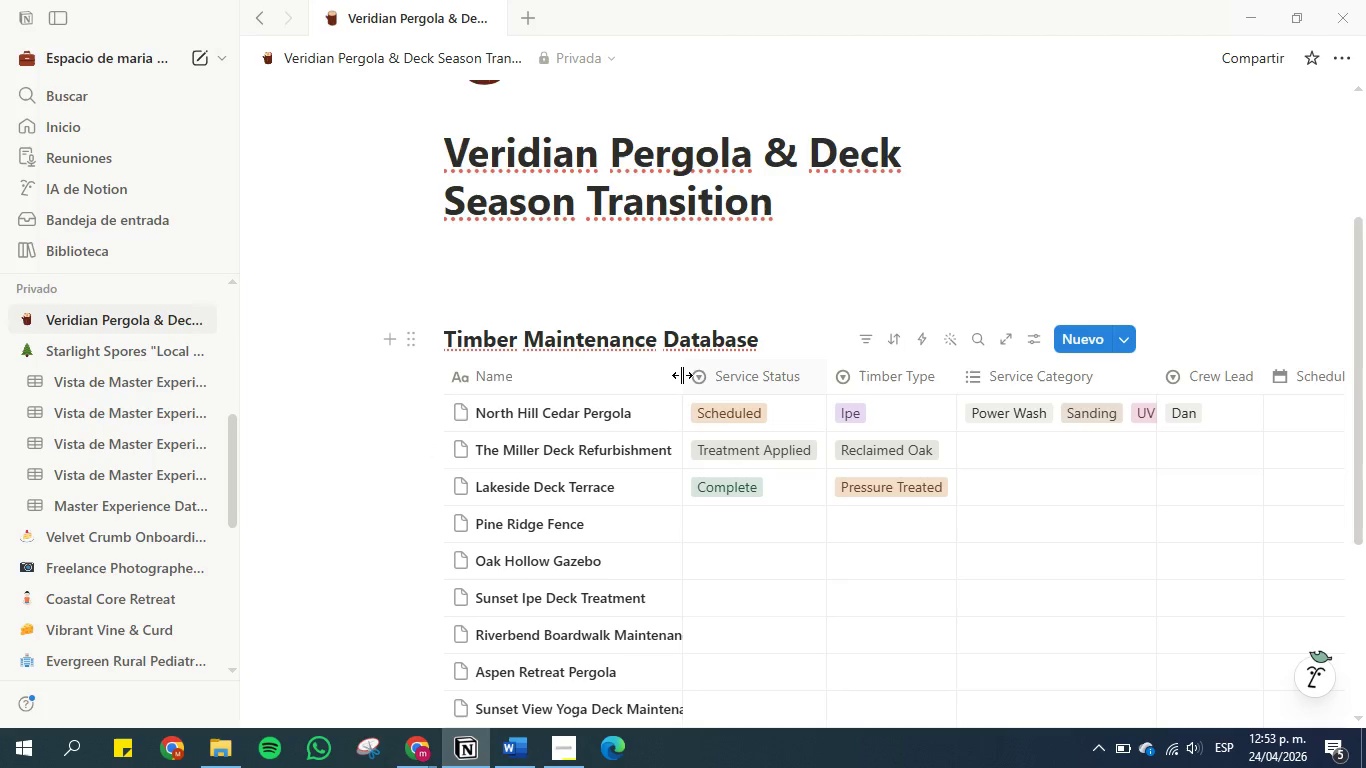 
left_click_drag(start_coordinate=[680, 373], to_coordinate=[721, 374])
 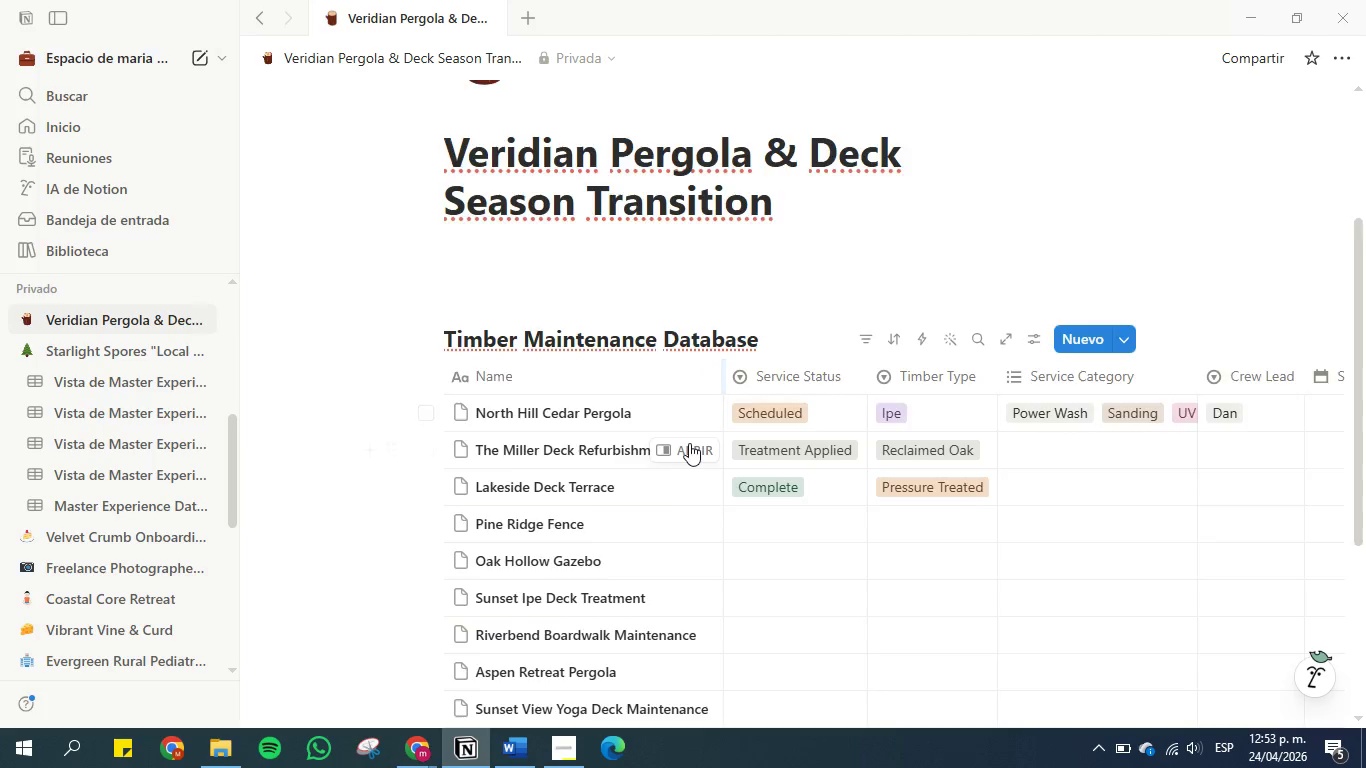 
scroll: coordinate [689, 443], scroll_direction: down, amount: 3.0
 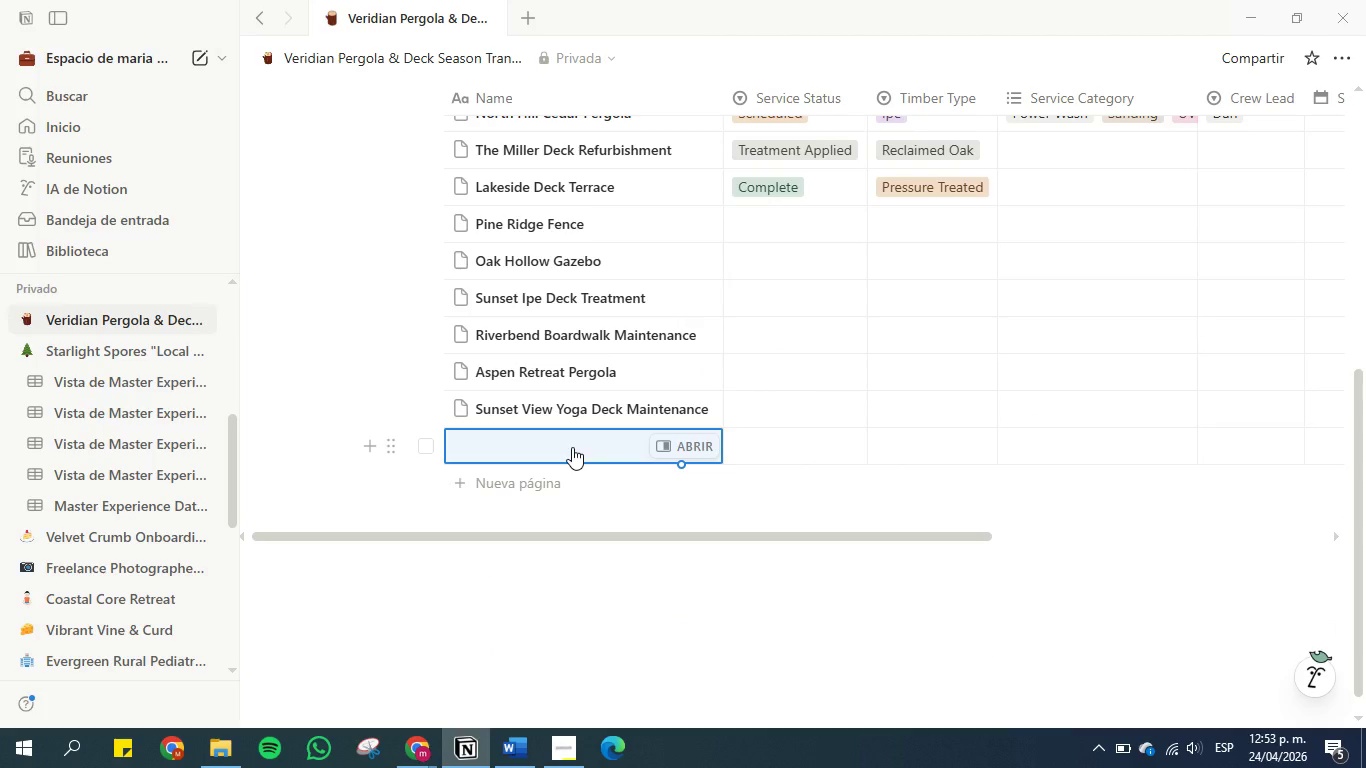 
left_click([572, 447])
 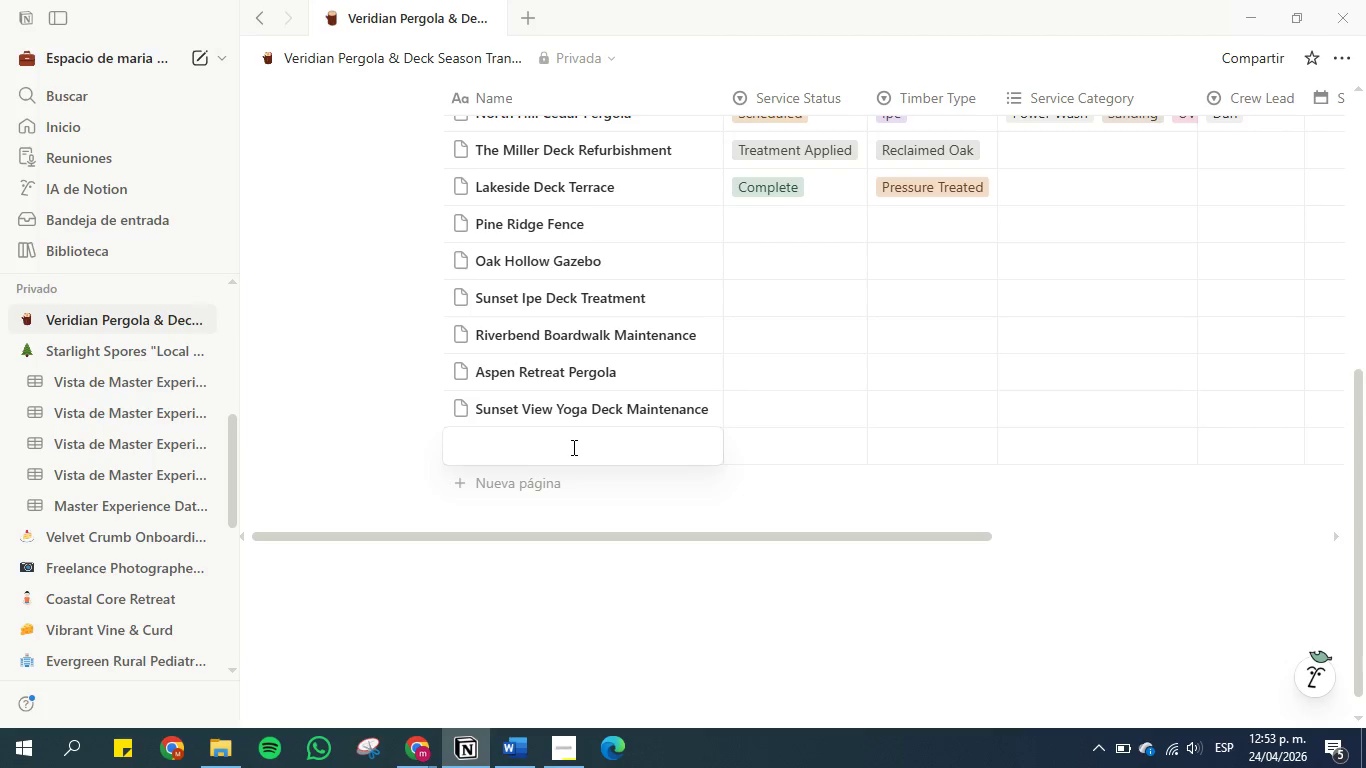 
wait(10.16)
 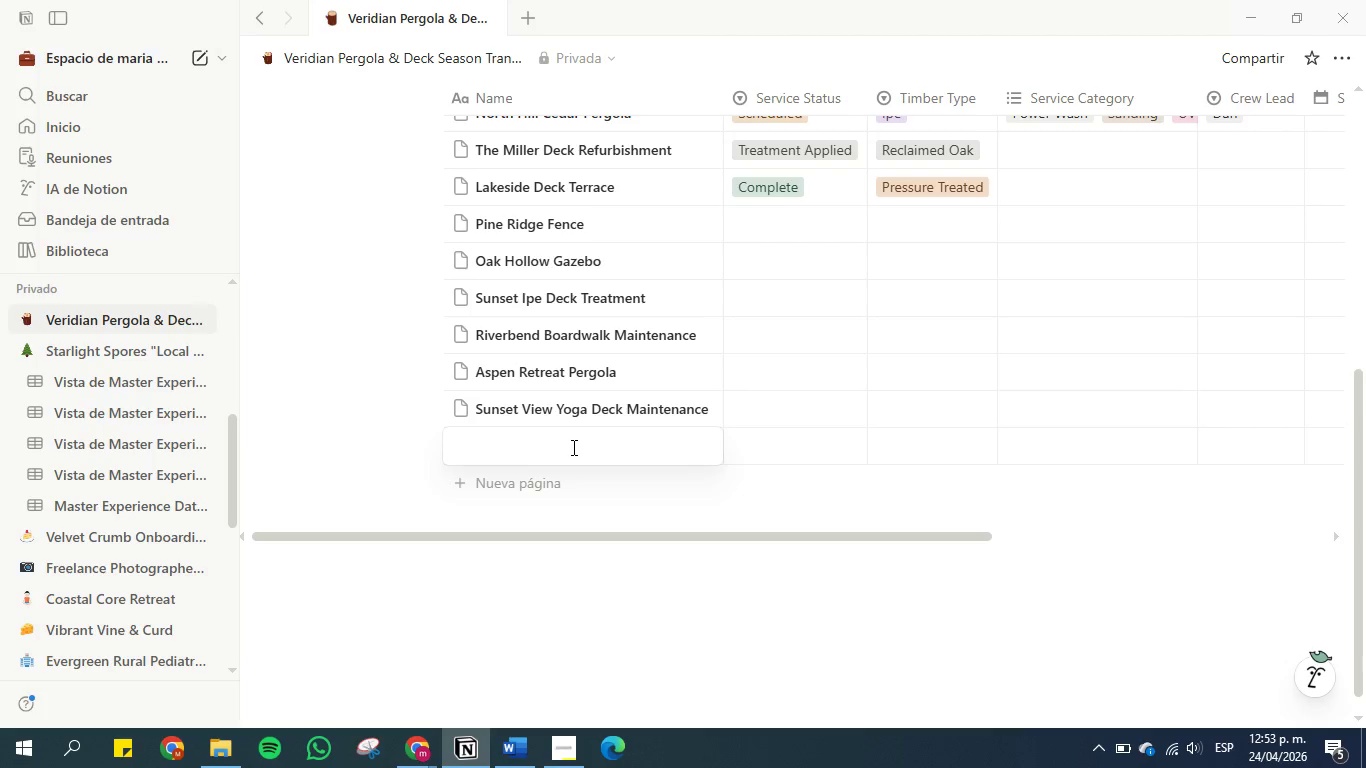 
type(Forest View Edge Viing Deck)
 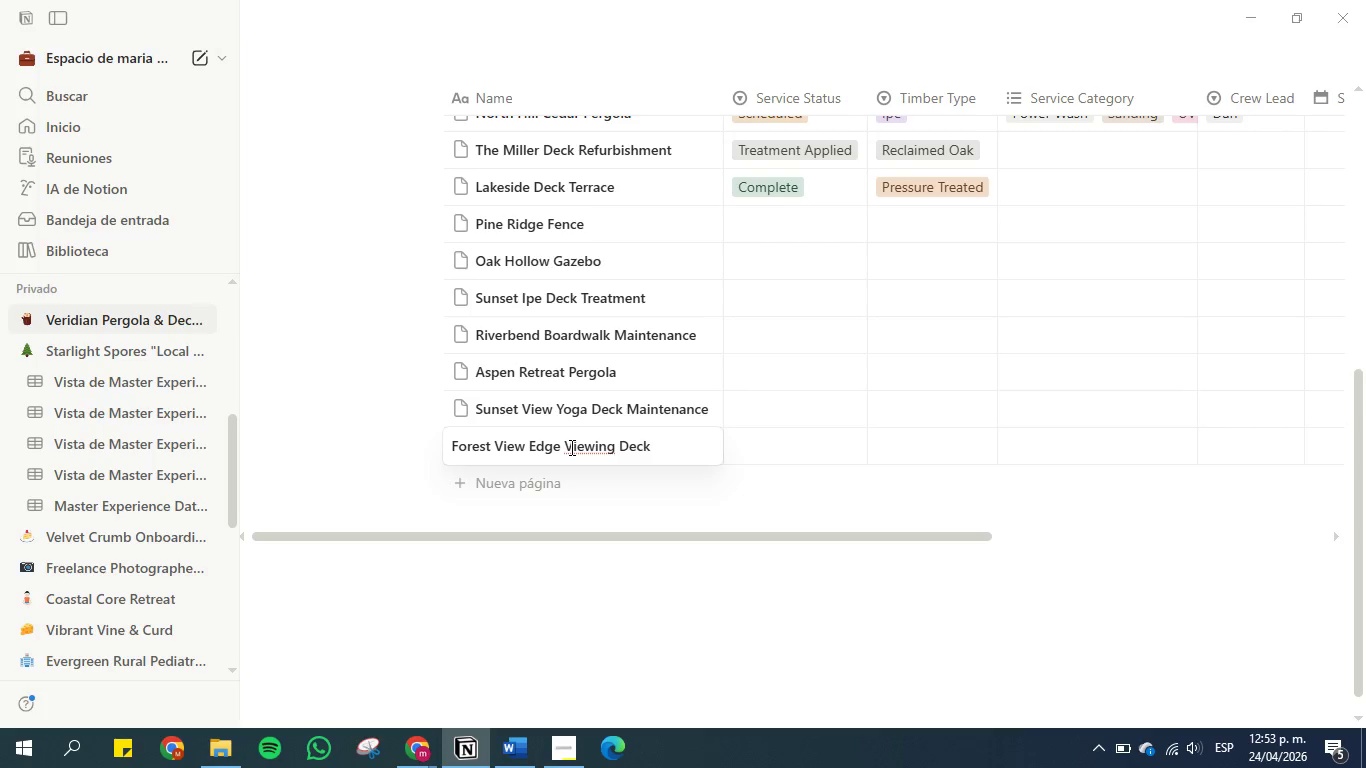 
key(Enter)
 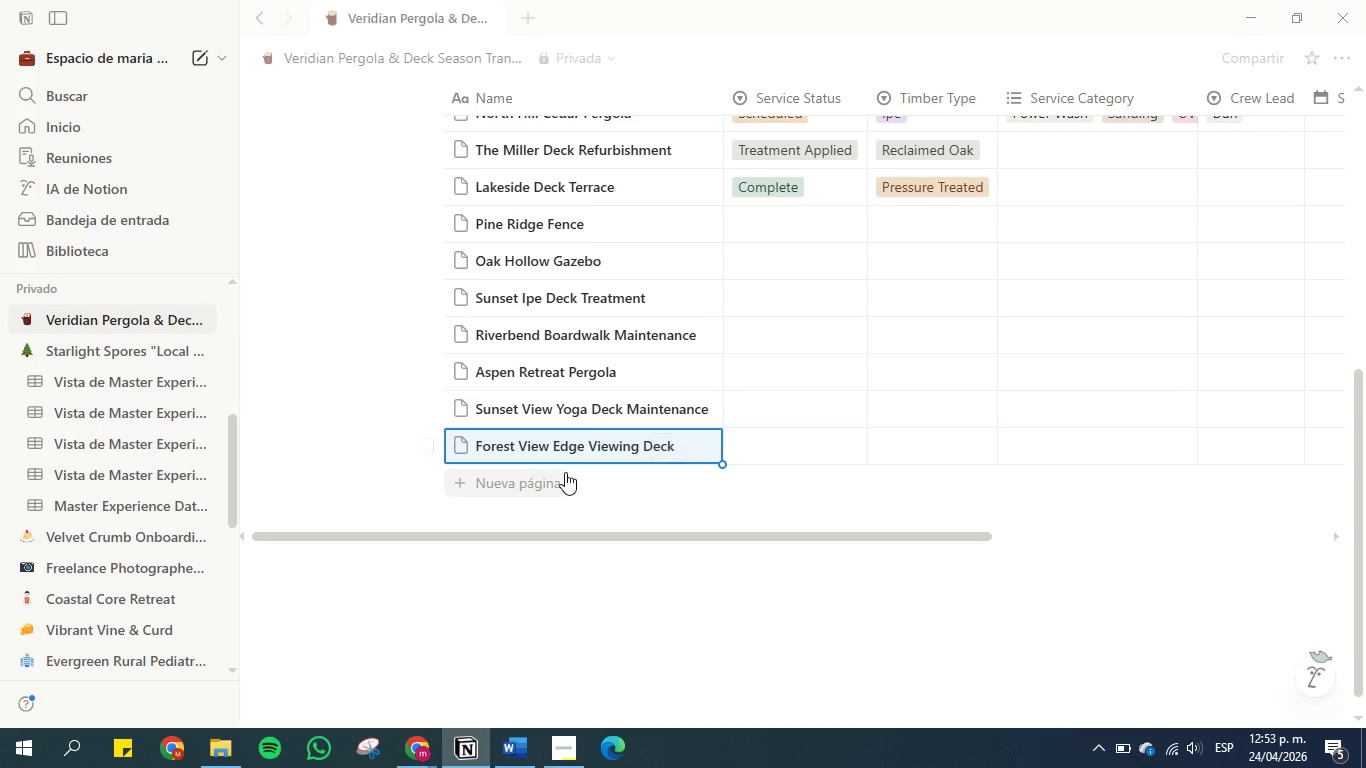 
double_click([565, 483])
 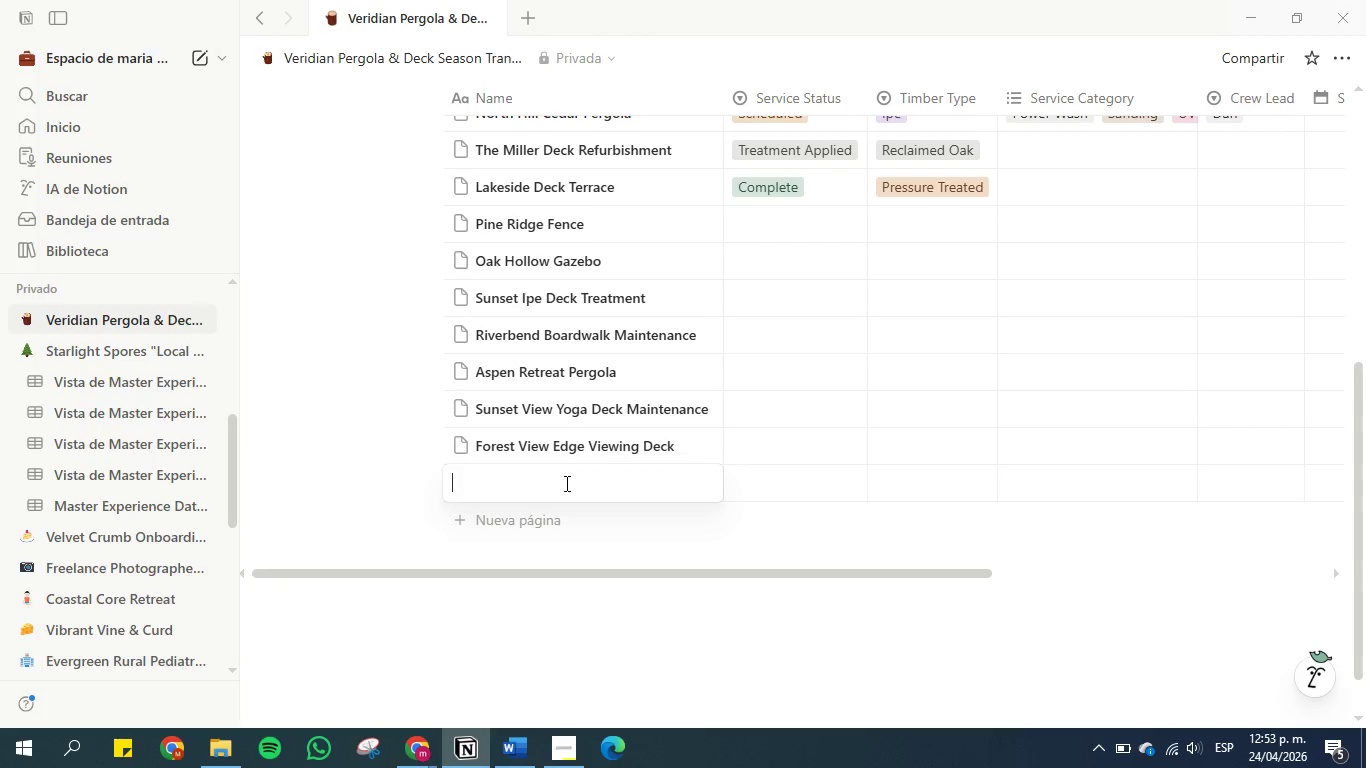 
type(Canyon Viw Deck Upgrade)
 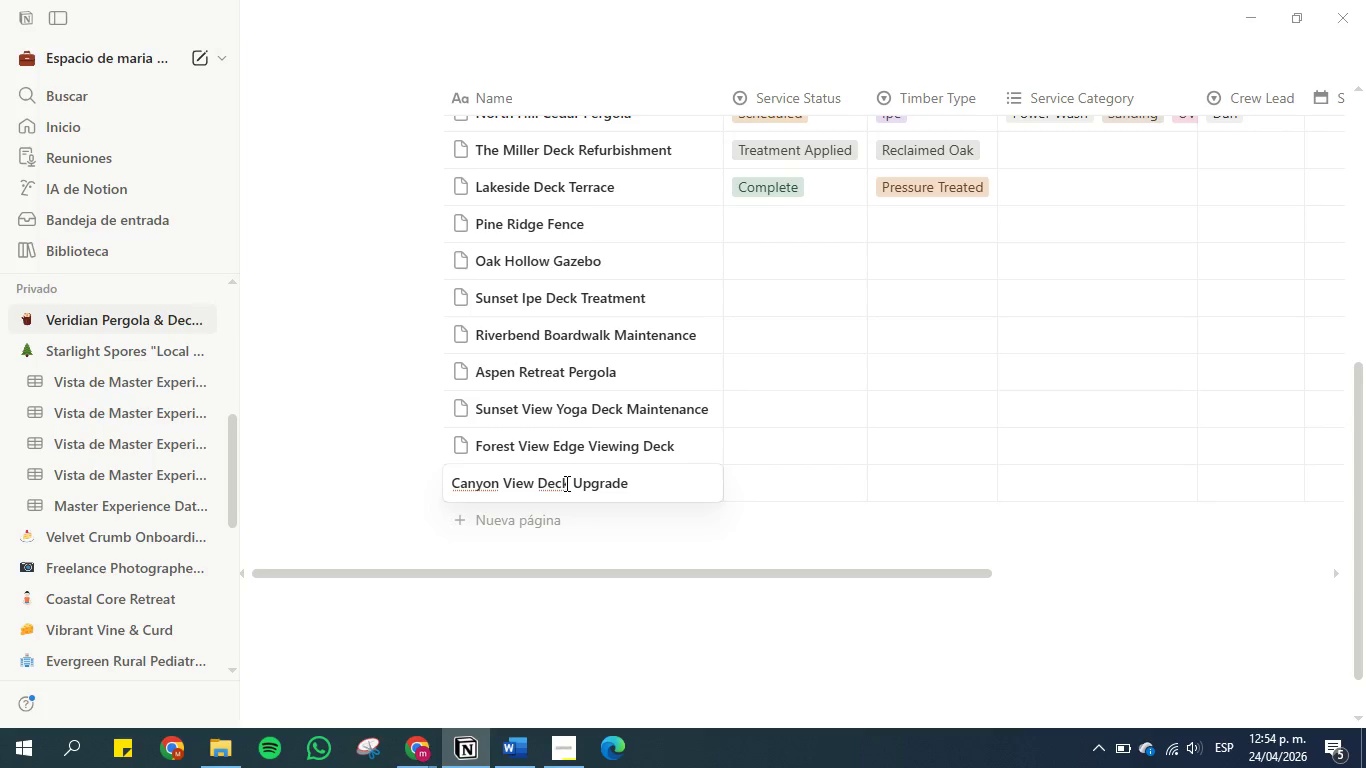 
left_click([525, 526])
 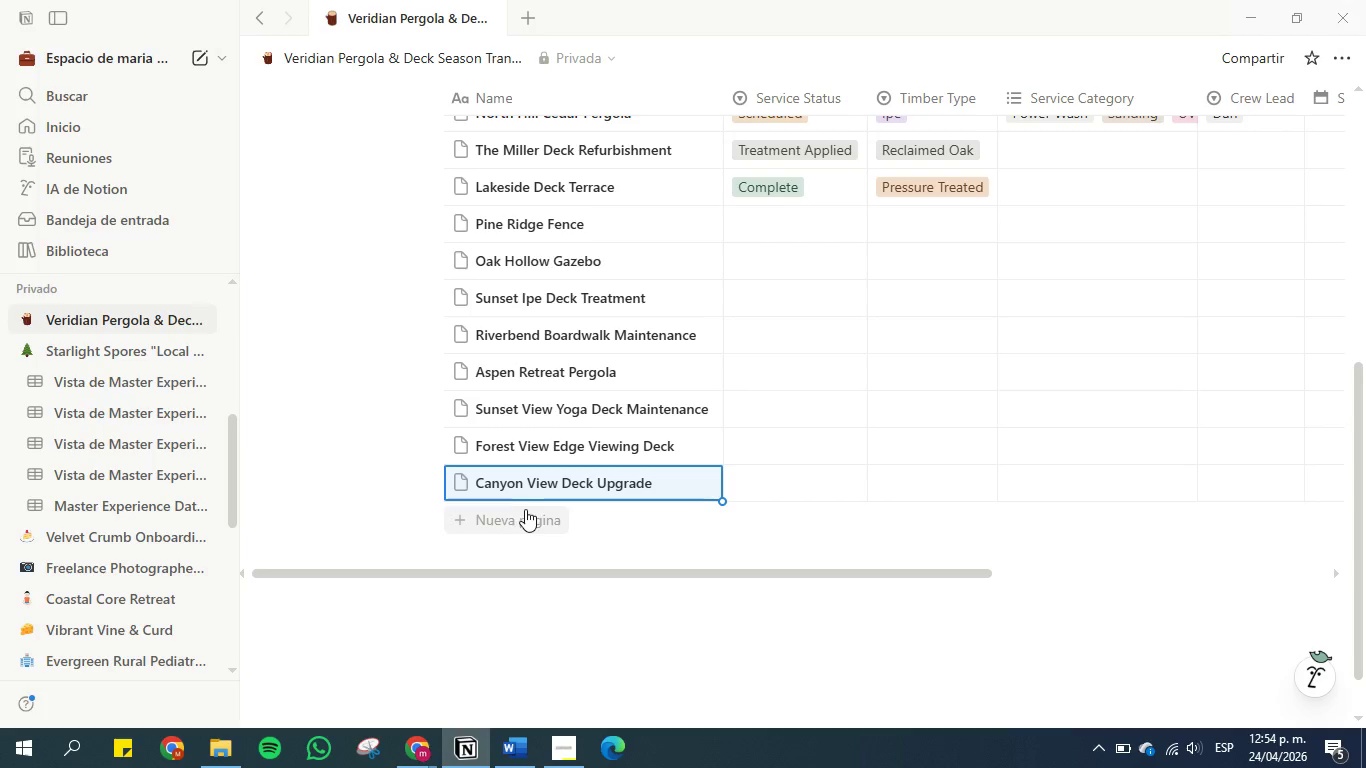 
left_click([525, 520])
 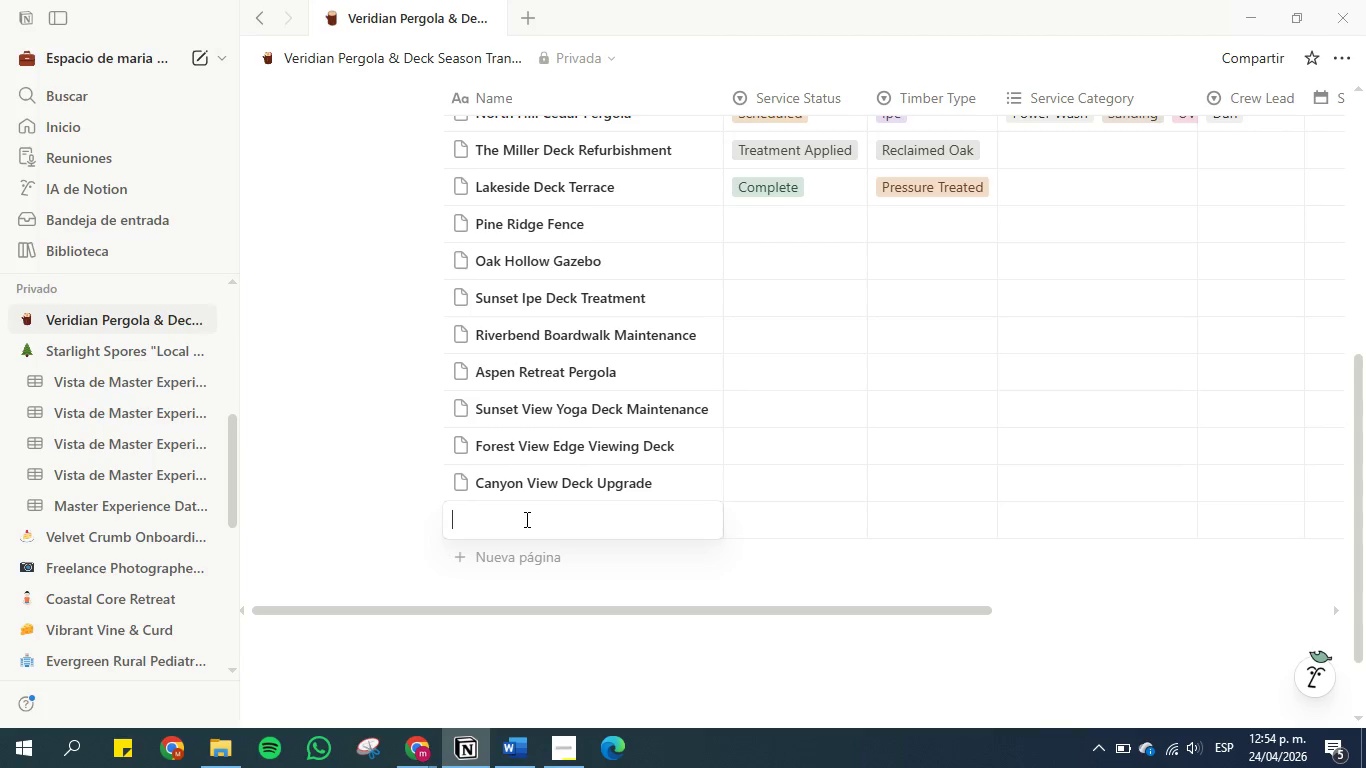 
type(Birchwood Spa Pla)
 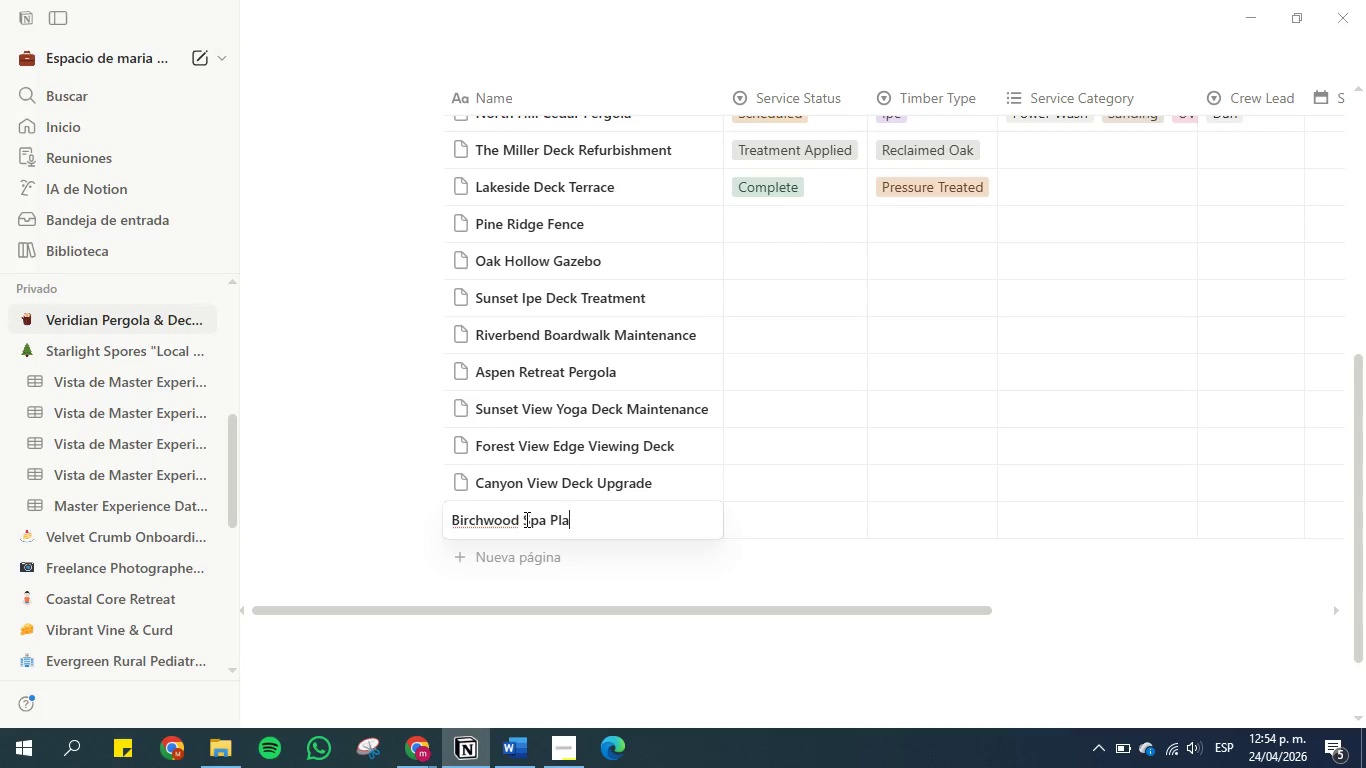 
type(tfr)
key(Backspace)
type(orm)
 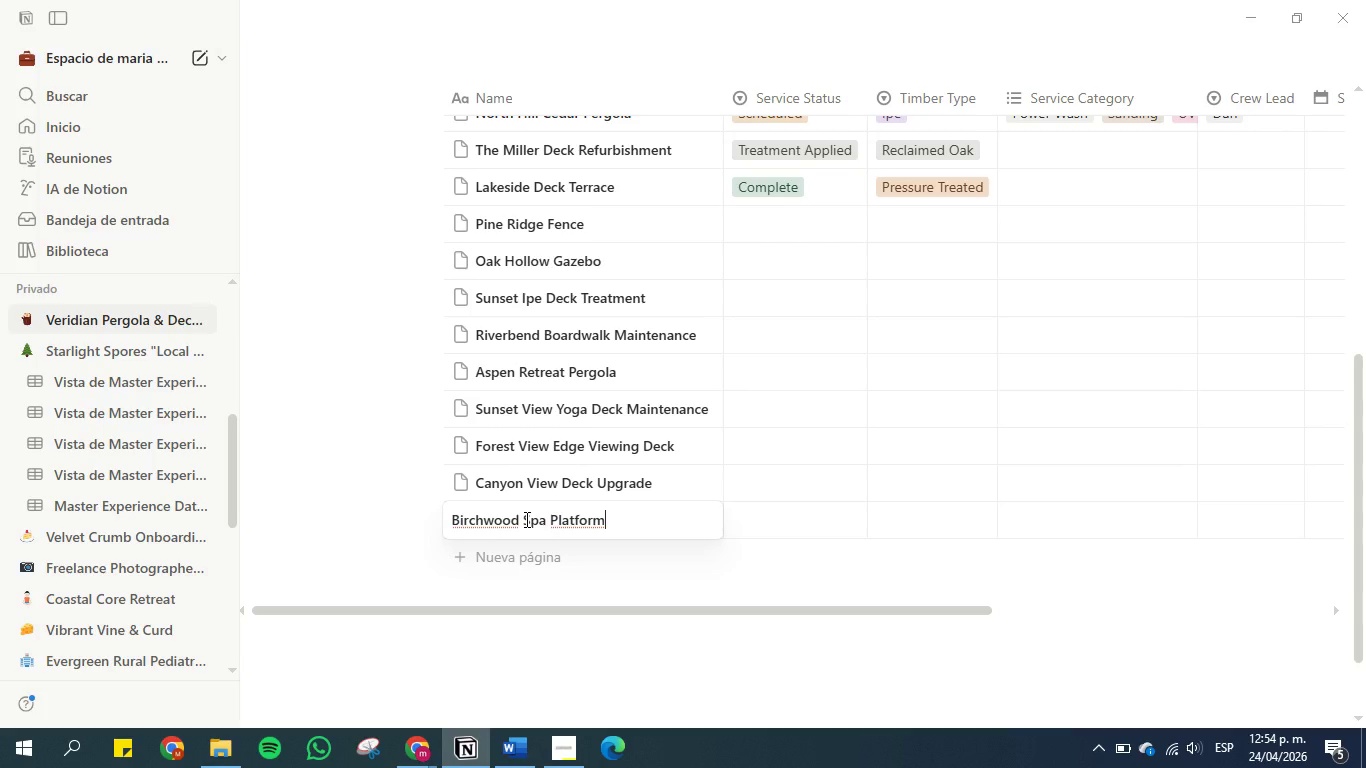 
key(Enter)
 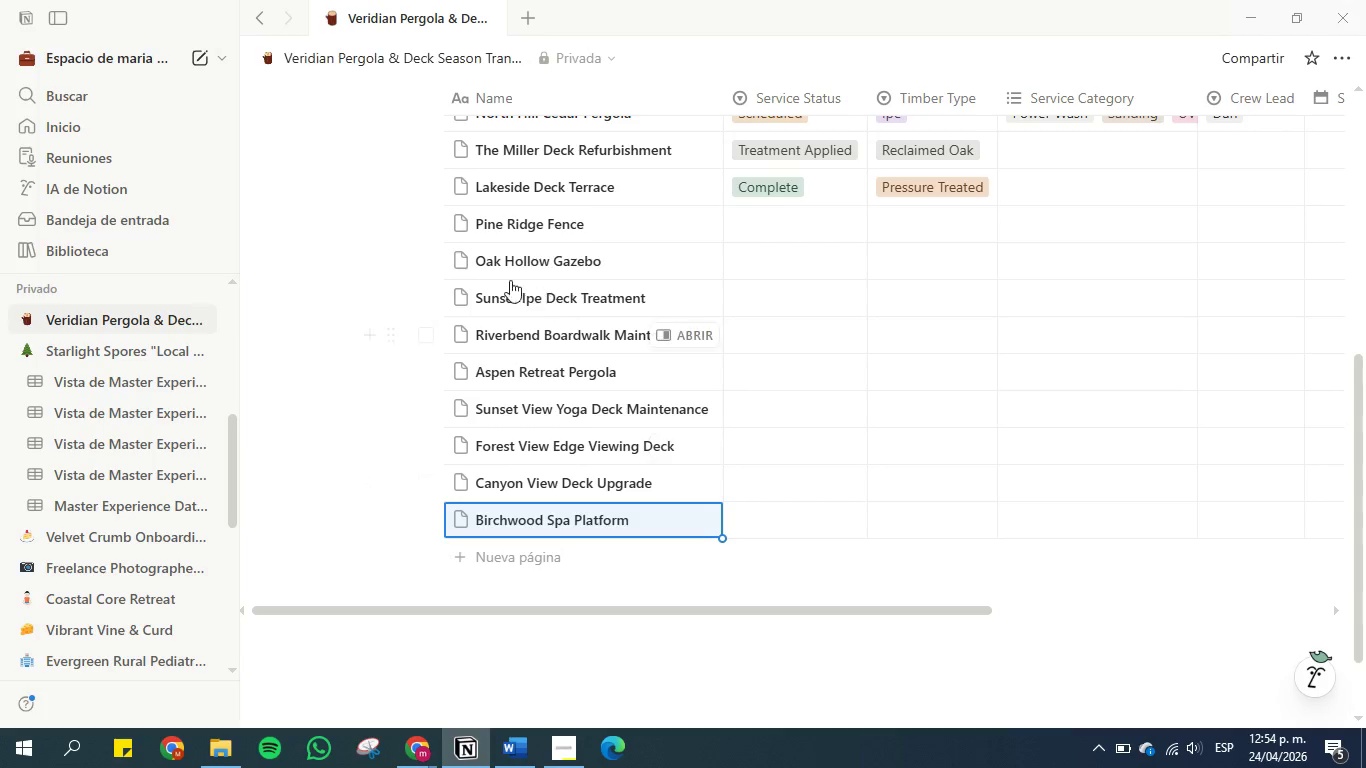 
scroll: coordinate [503, 489], scroll_direction: up, amount: 1.0
 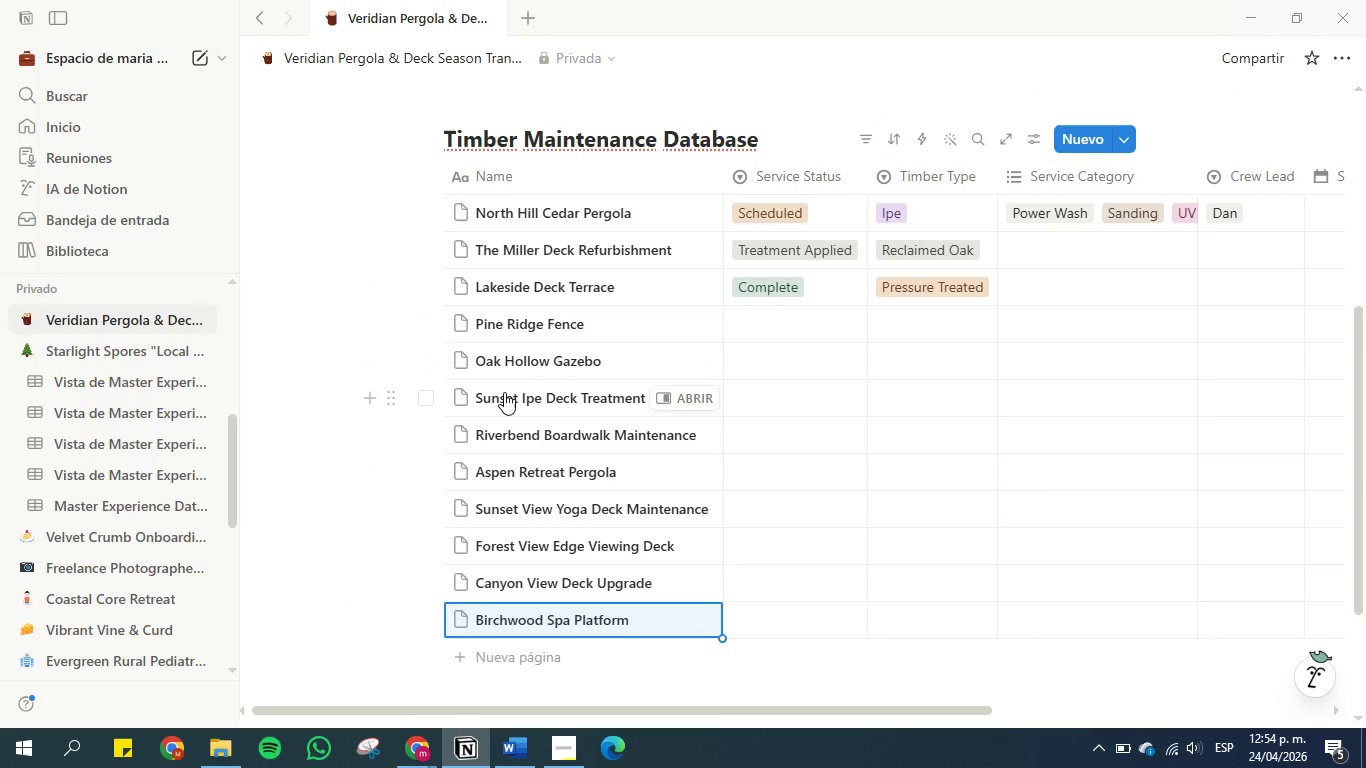 
wait(8.41)
 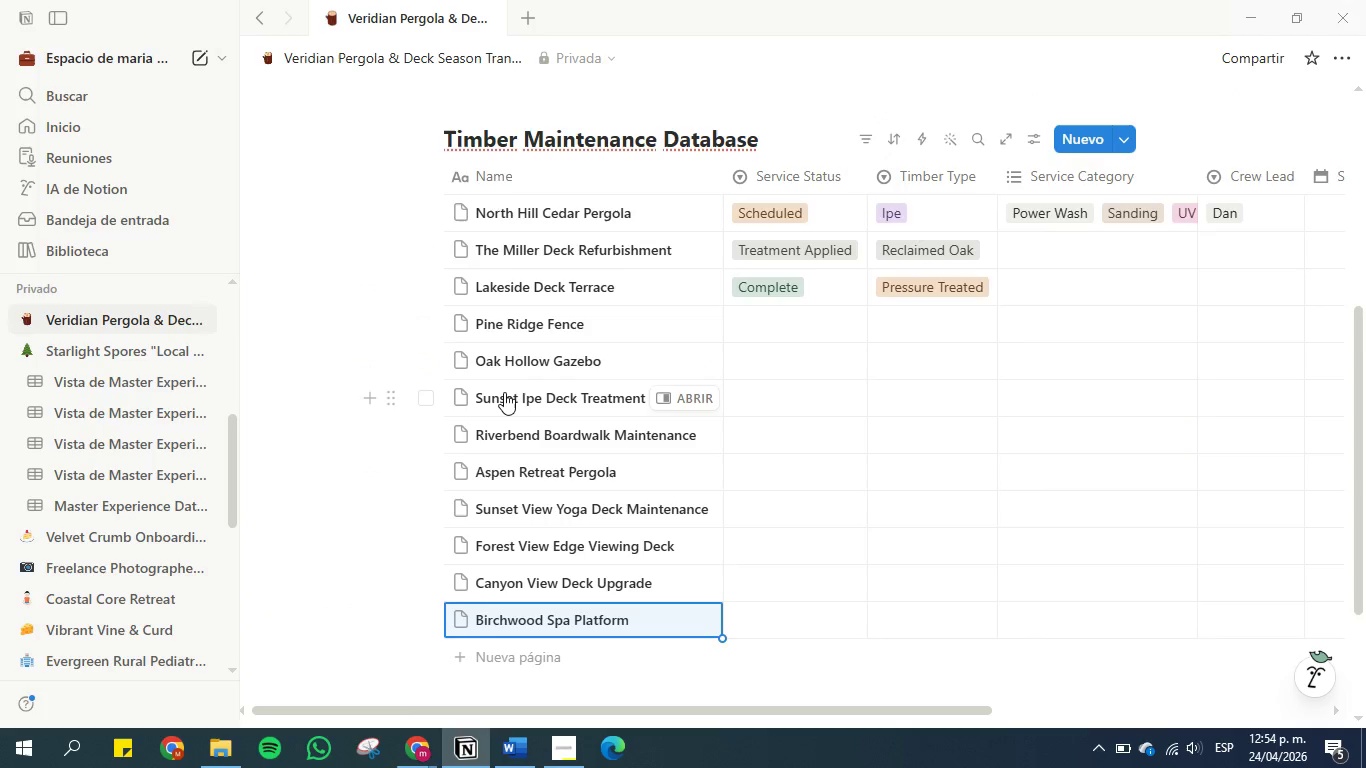 
left_click([475, 654])
 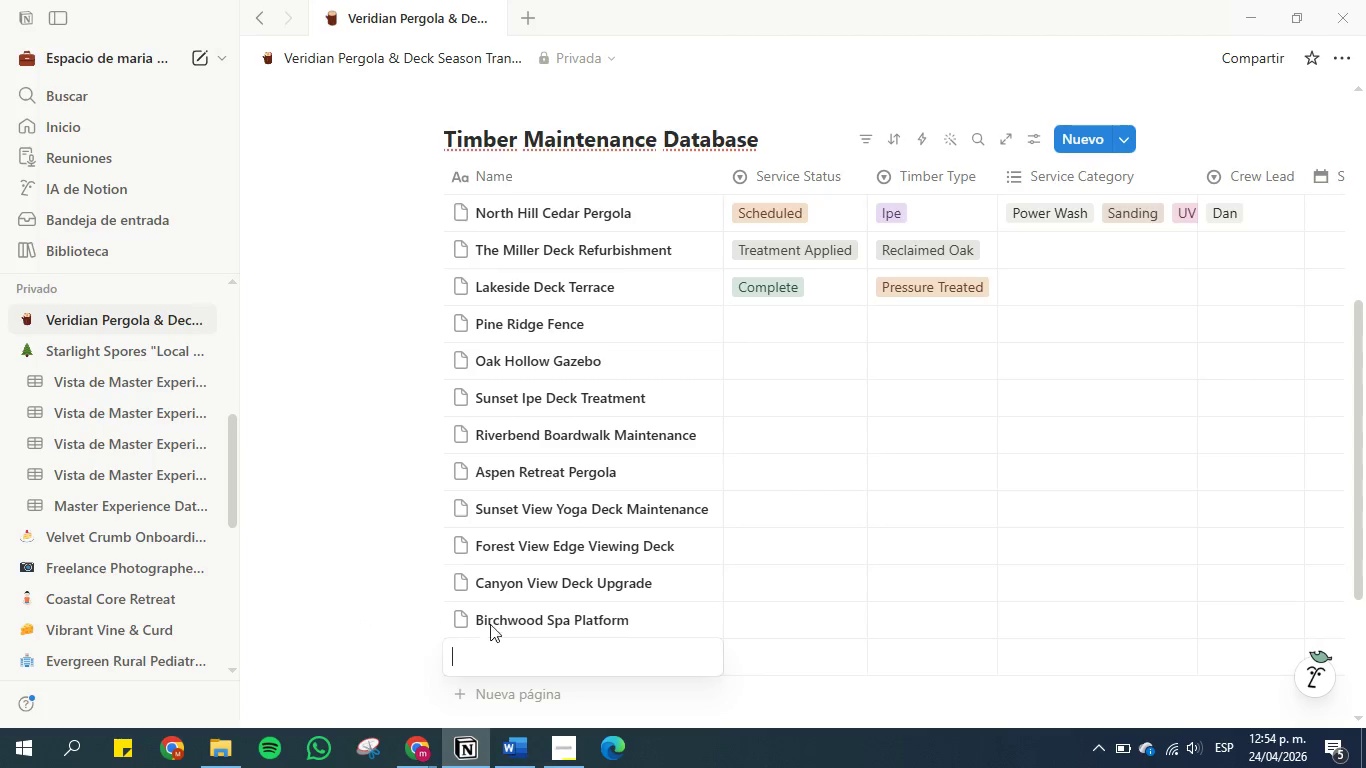 
scroll: coordinate [496, 615], scroll_direction: down, amount: 2.0
 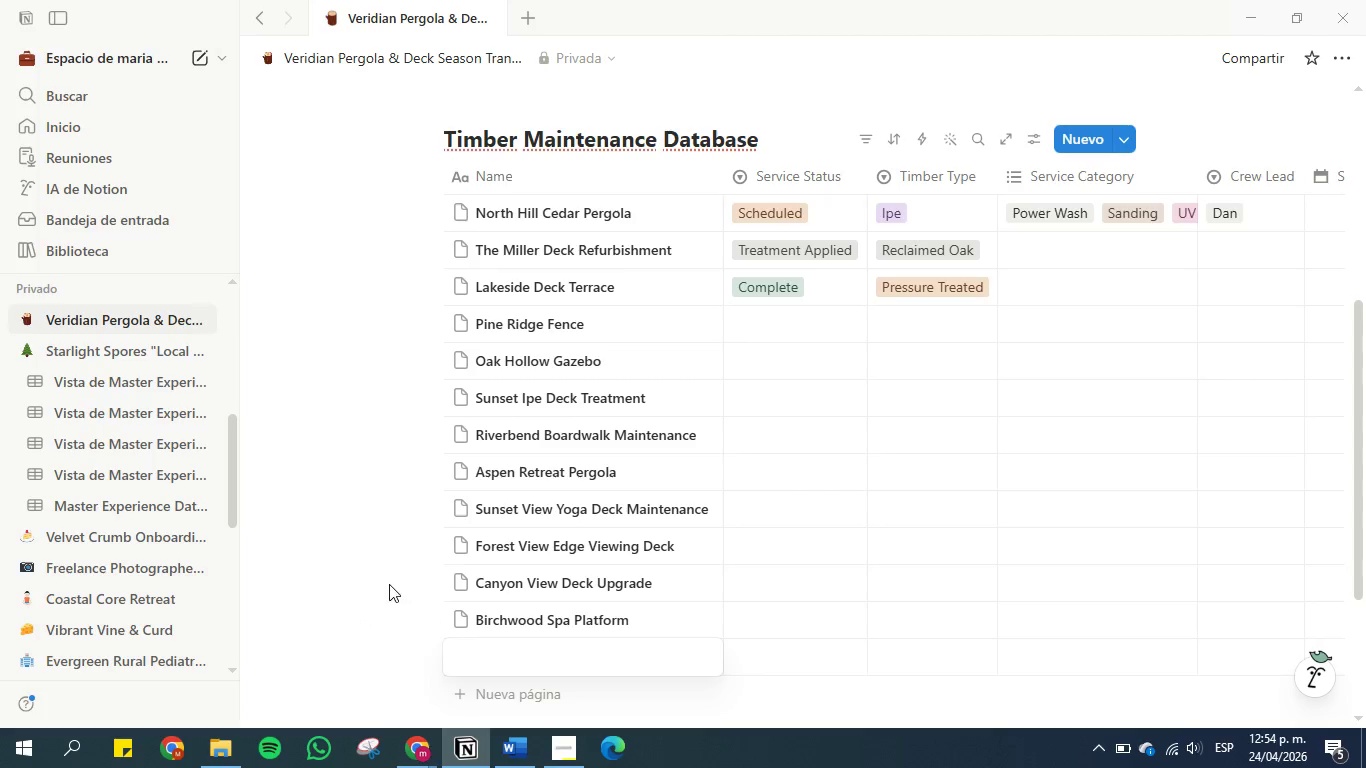 
left_click([389, 584])
 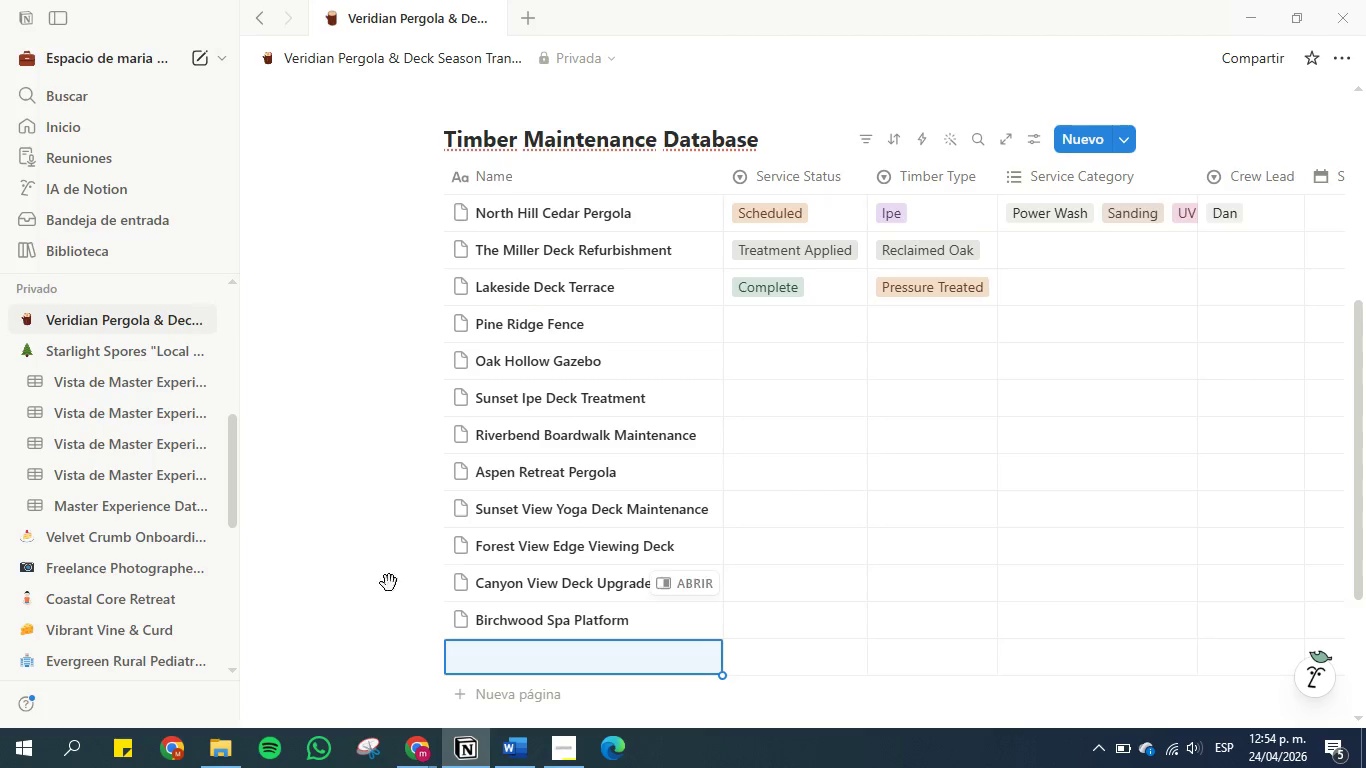 
scroll: coordinate [398, 582], scroll_direction: down, amount: 2.0
 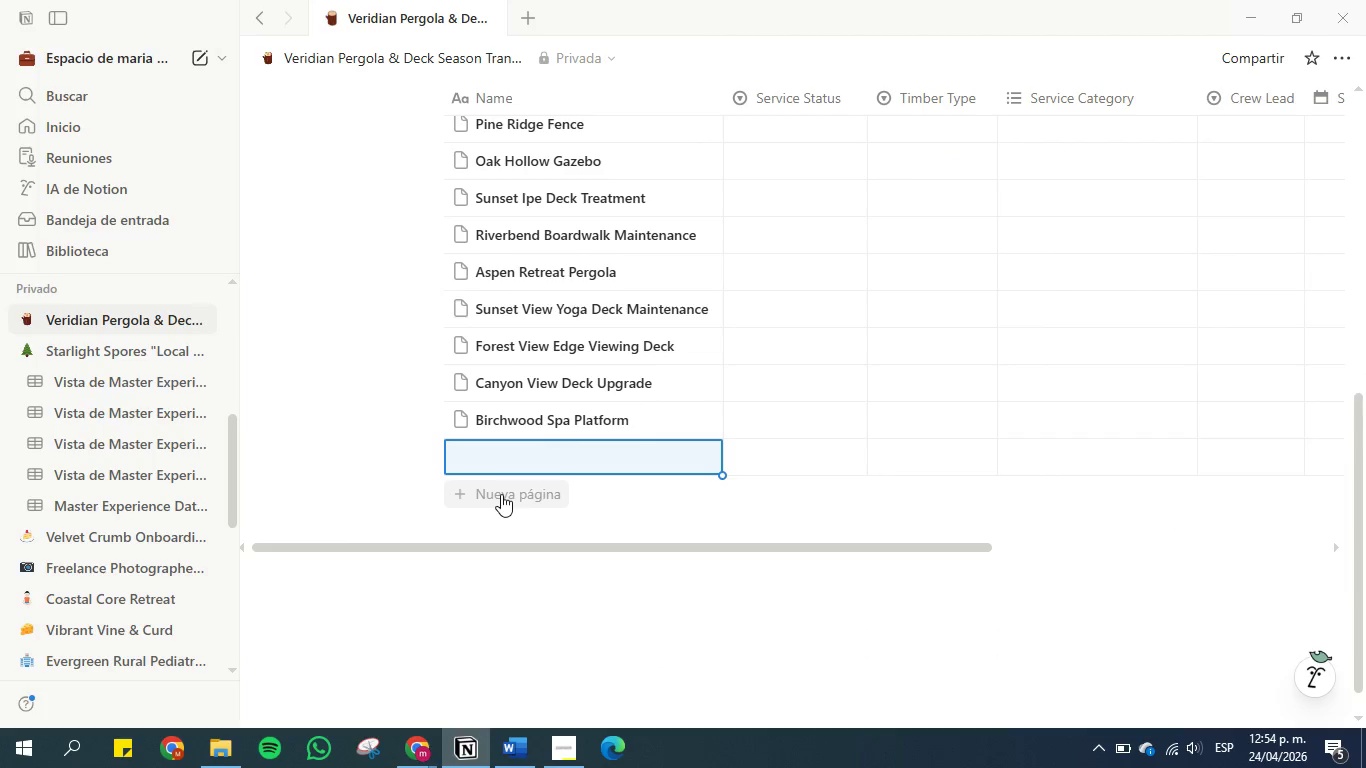 
left_click([501, 494])
 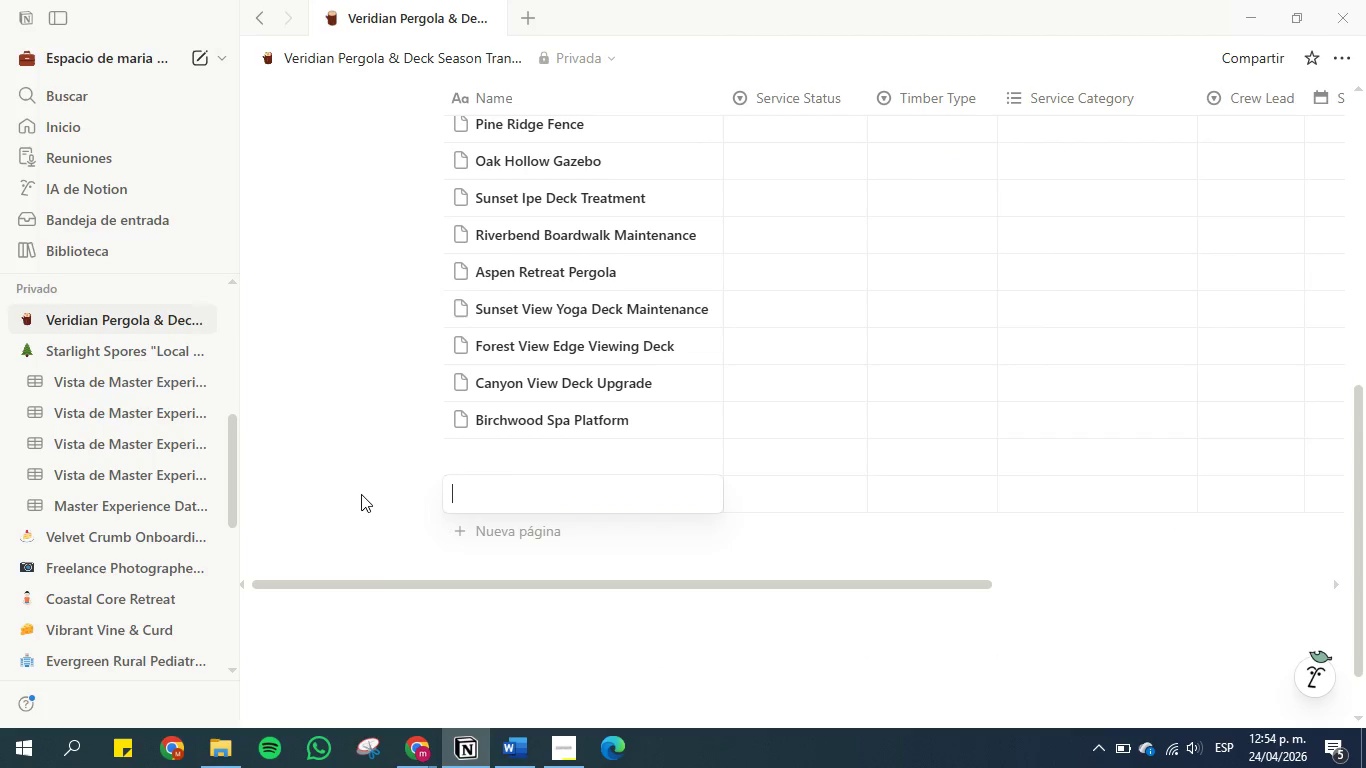 
left_click([361, 494])
 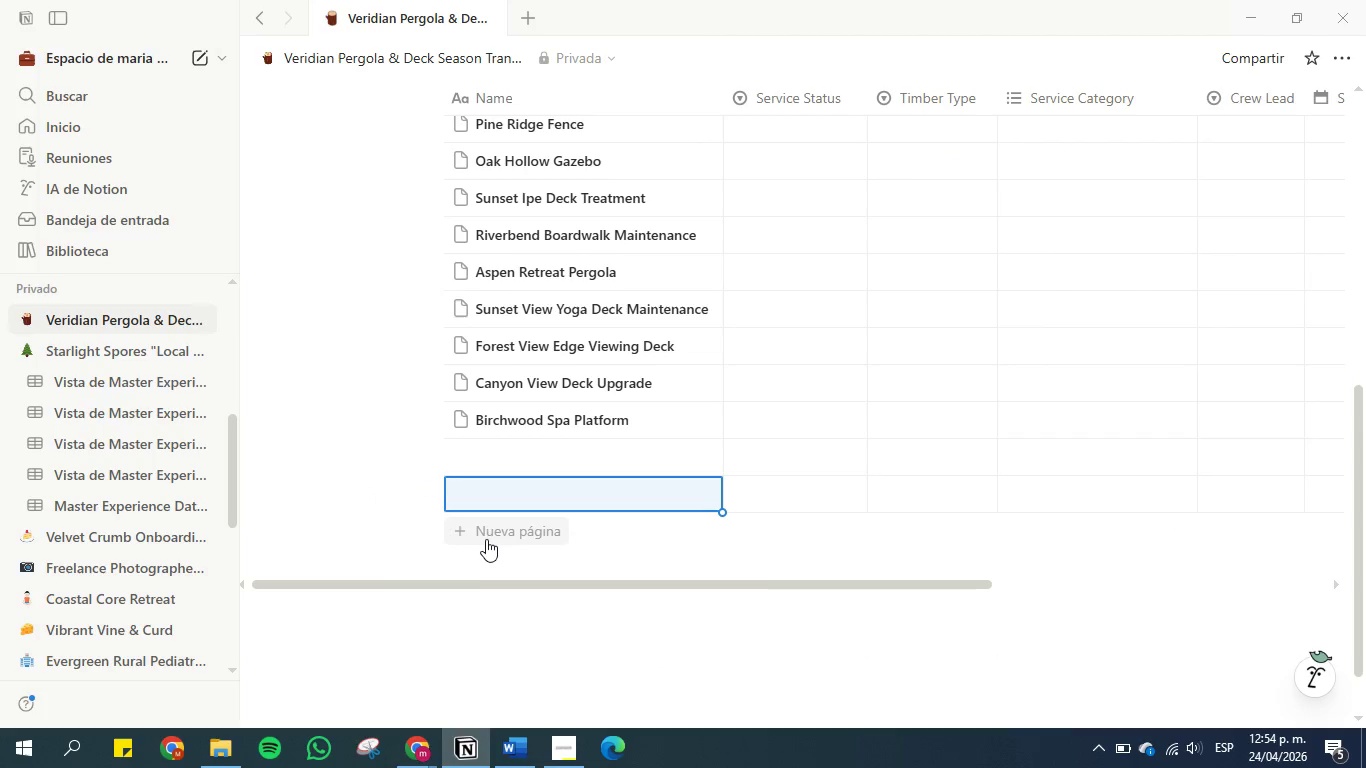 
left_click([486, 537])
 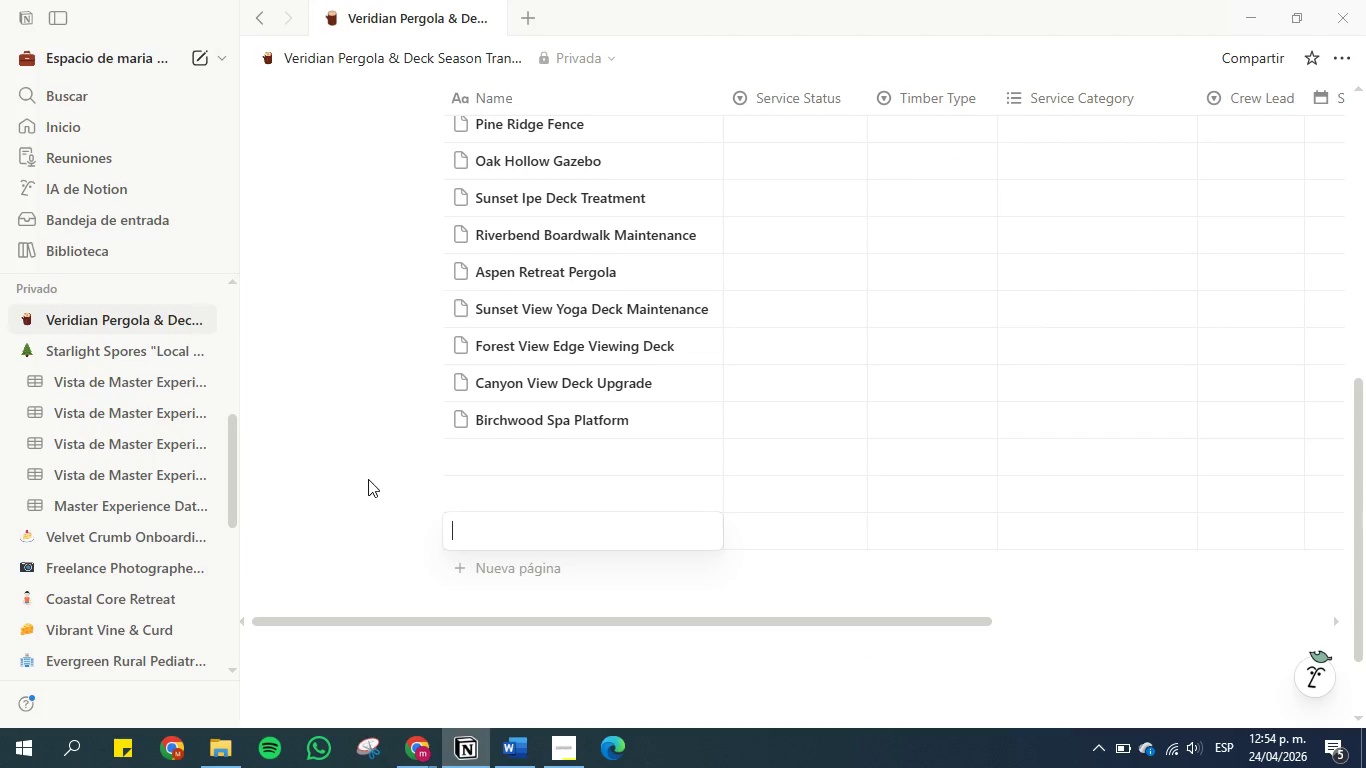 
left_click([368, 479])
 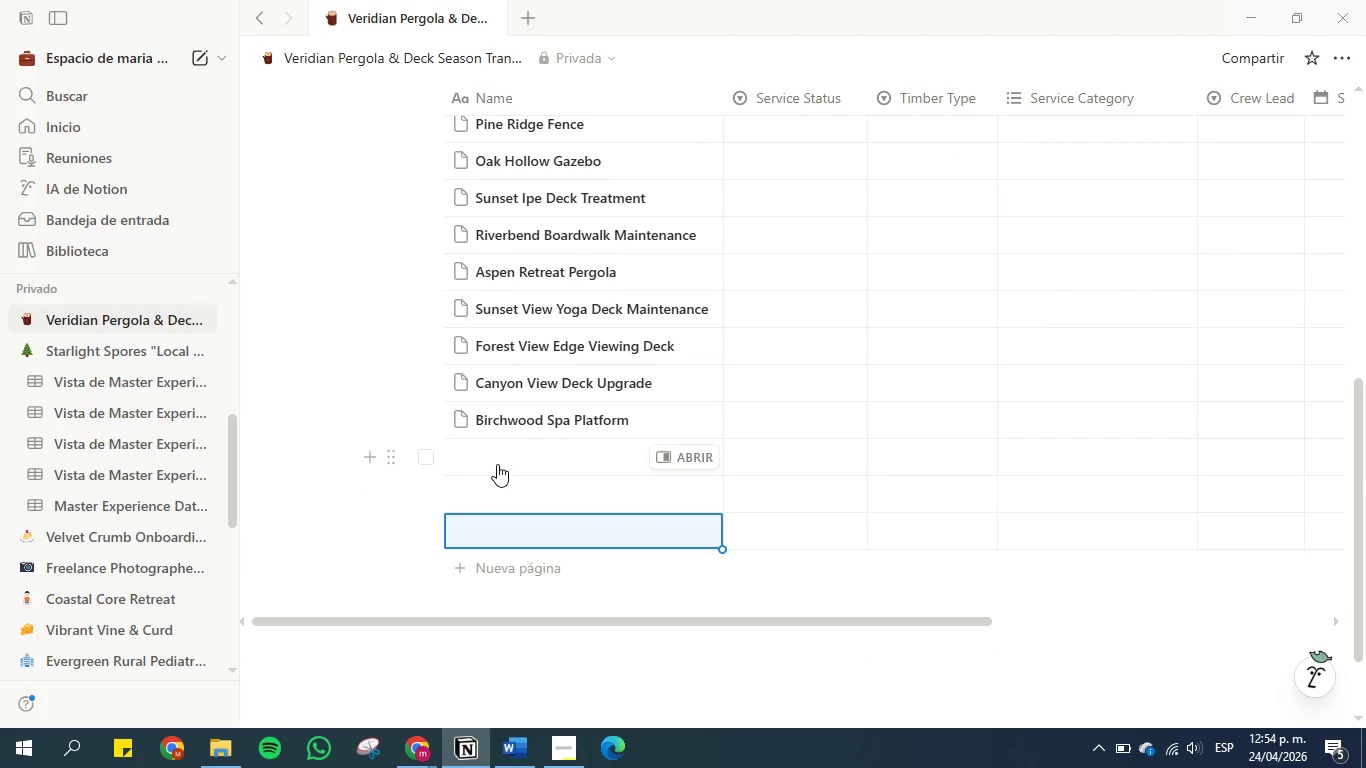 
left_click([501, 456])
 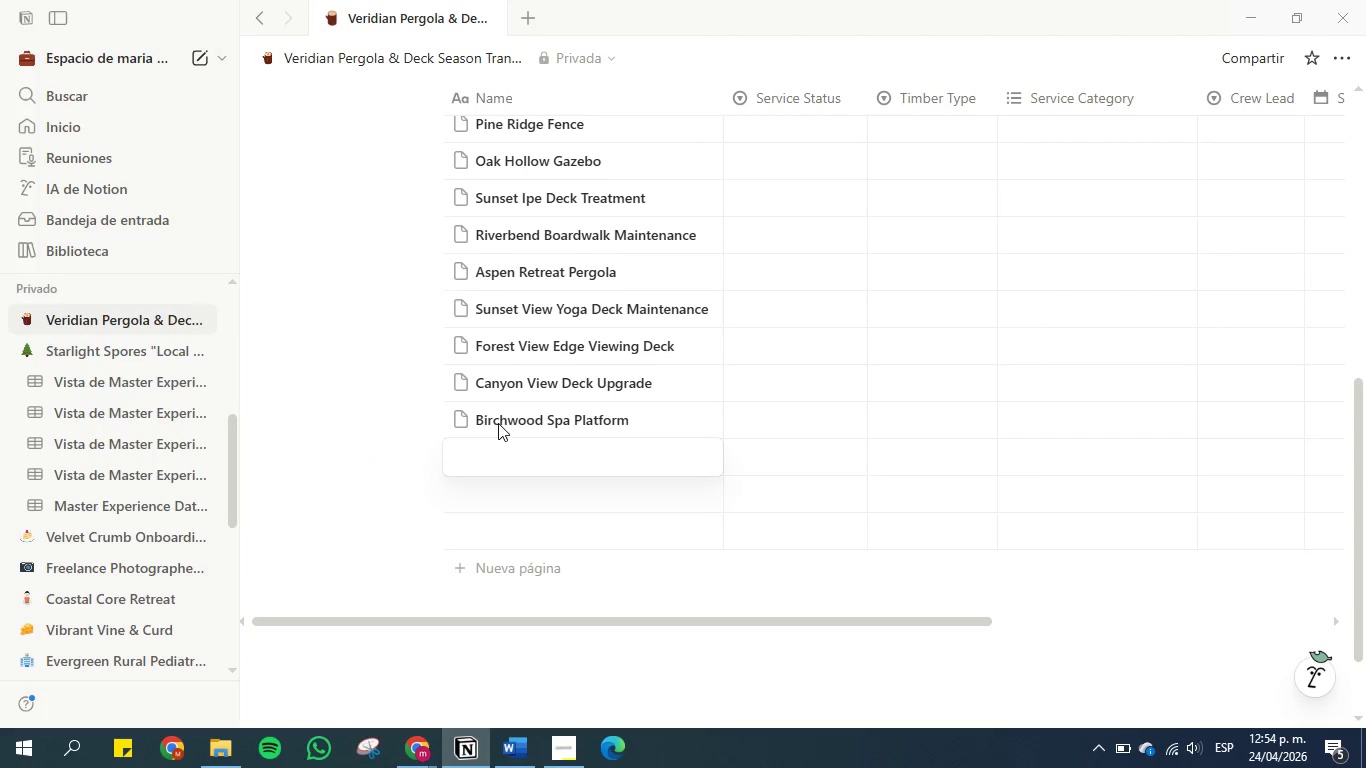 
type(River View )
key(Backspace)
key(Backspace)
type(Ocean view Gy)
 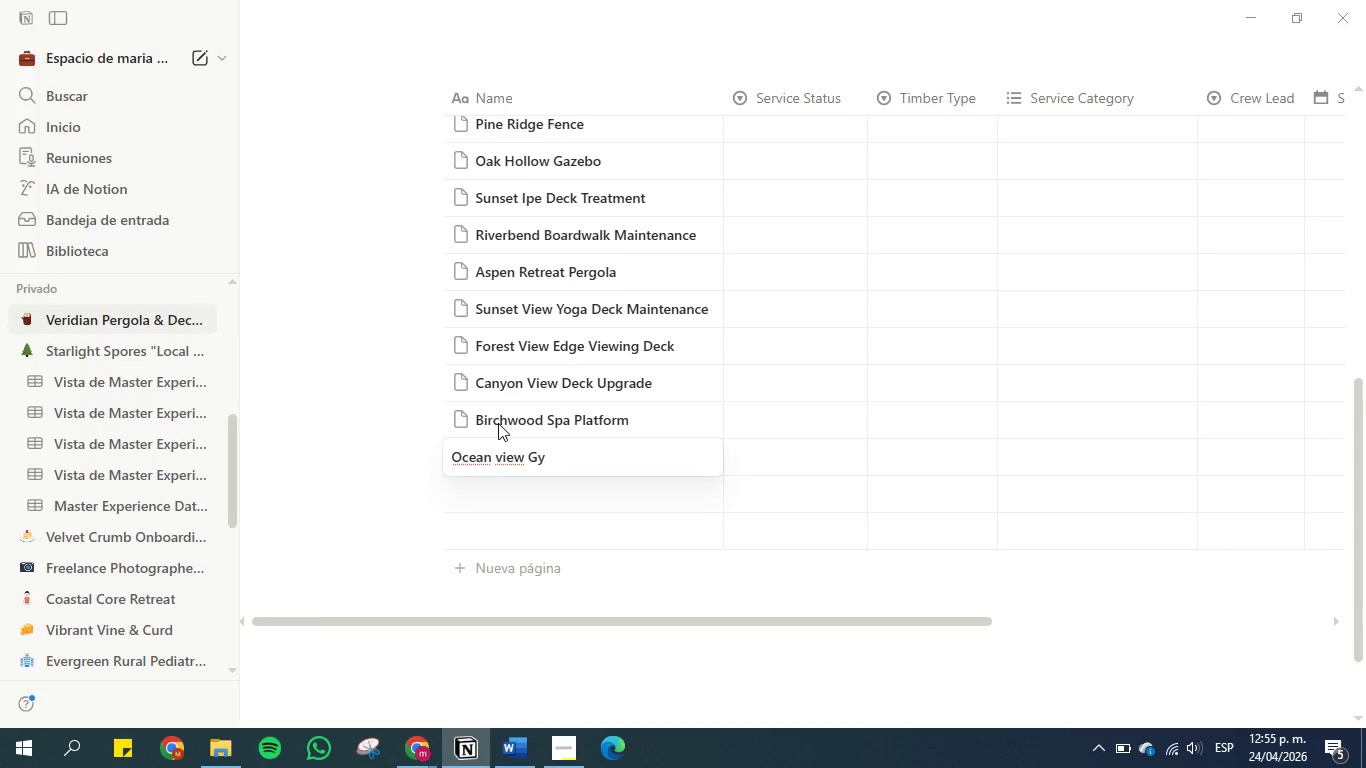 
type(m Board)
 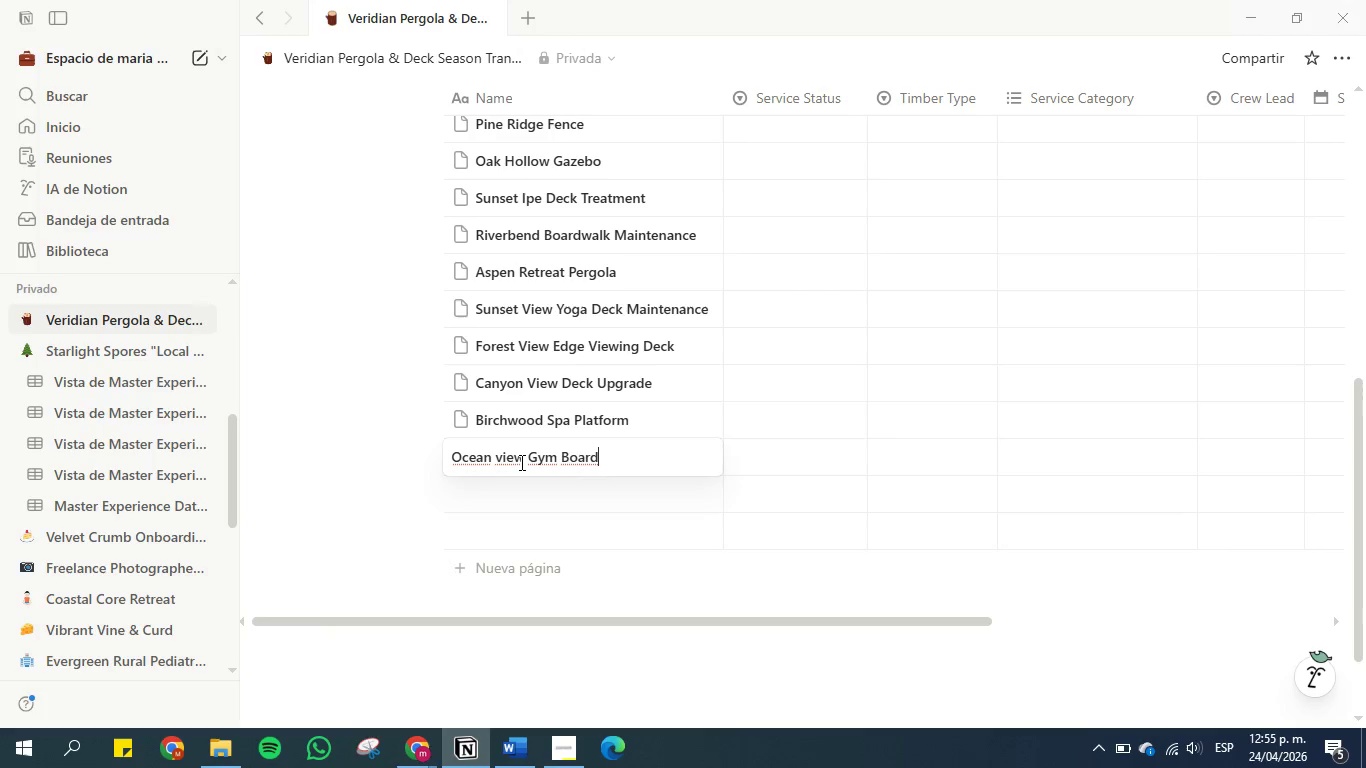 
left_click_drag(start_coordinate=[524, 456], to_coordinate=[497, 456])
 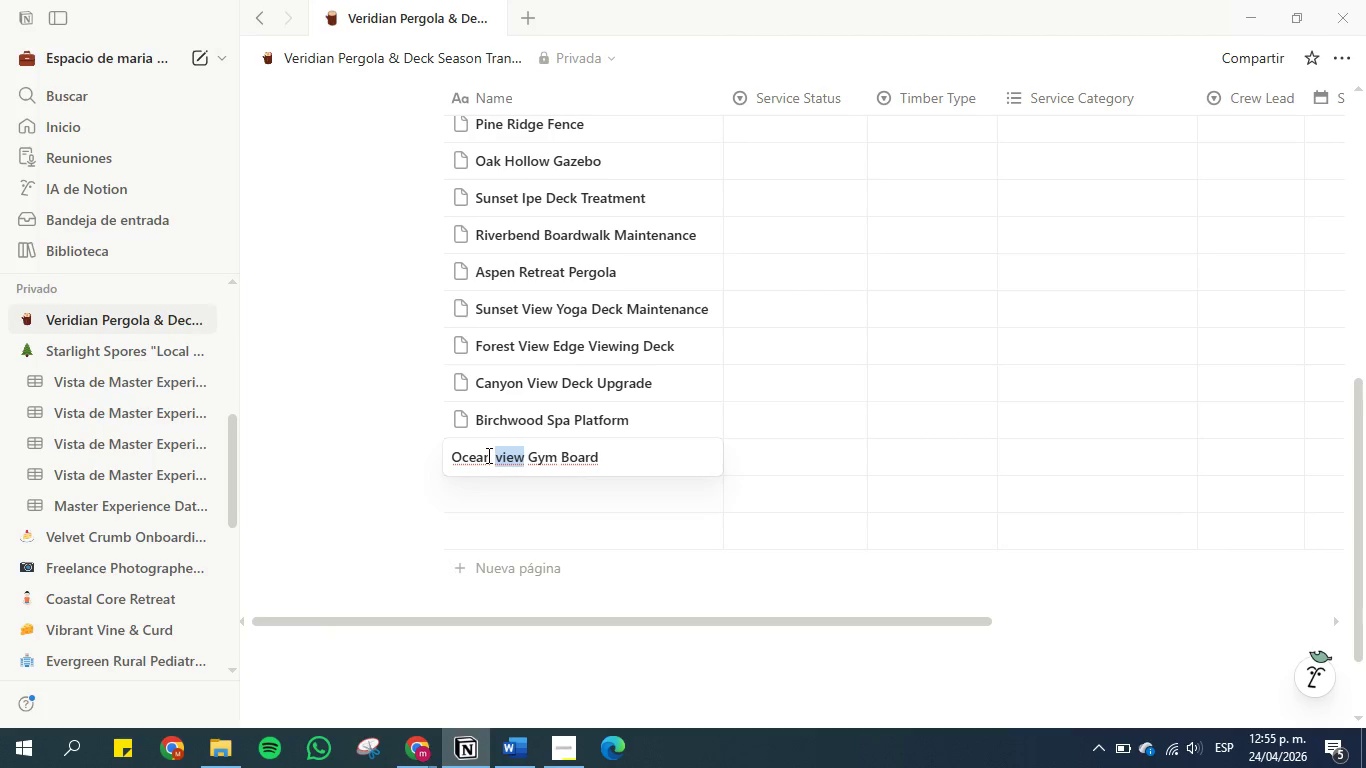 
key(Backspace)
 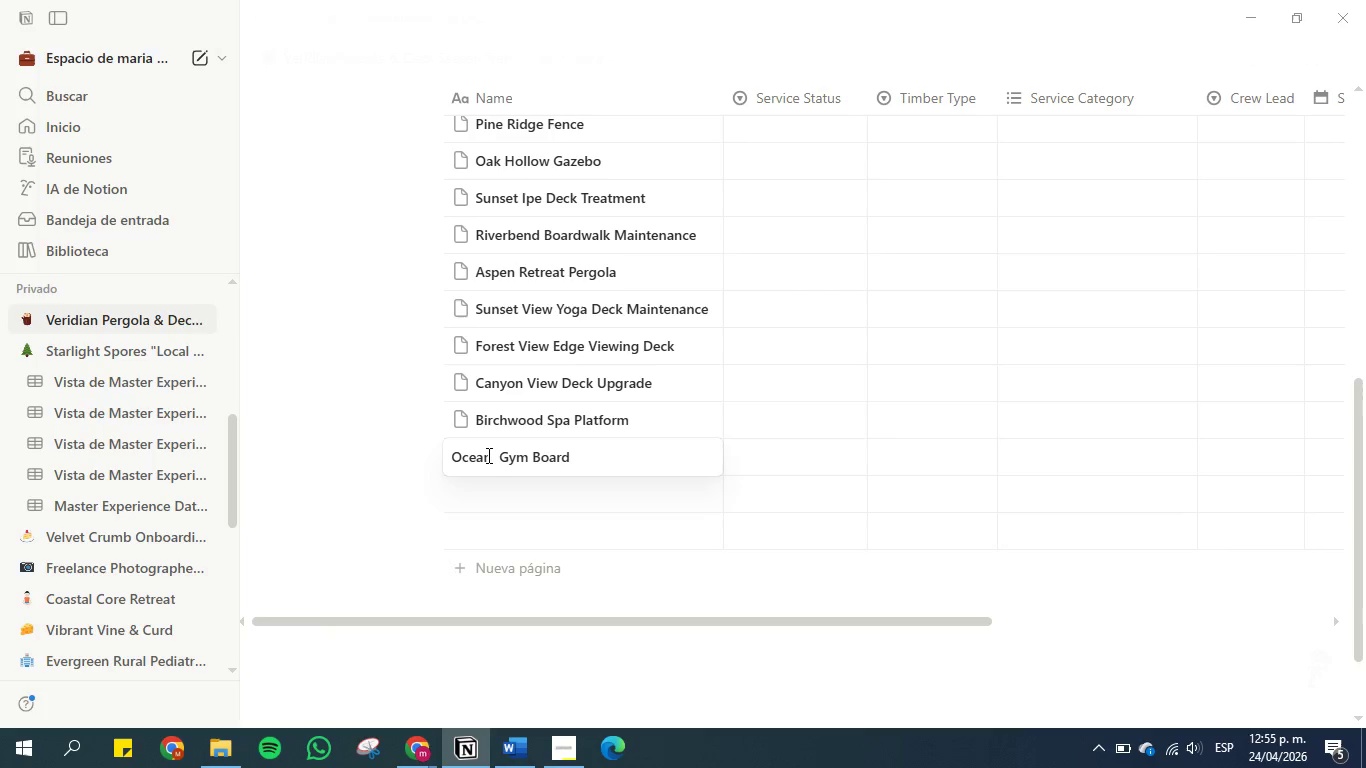 
key(Backspace)
 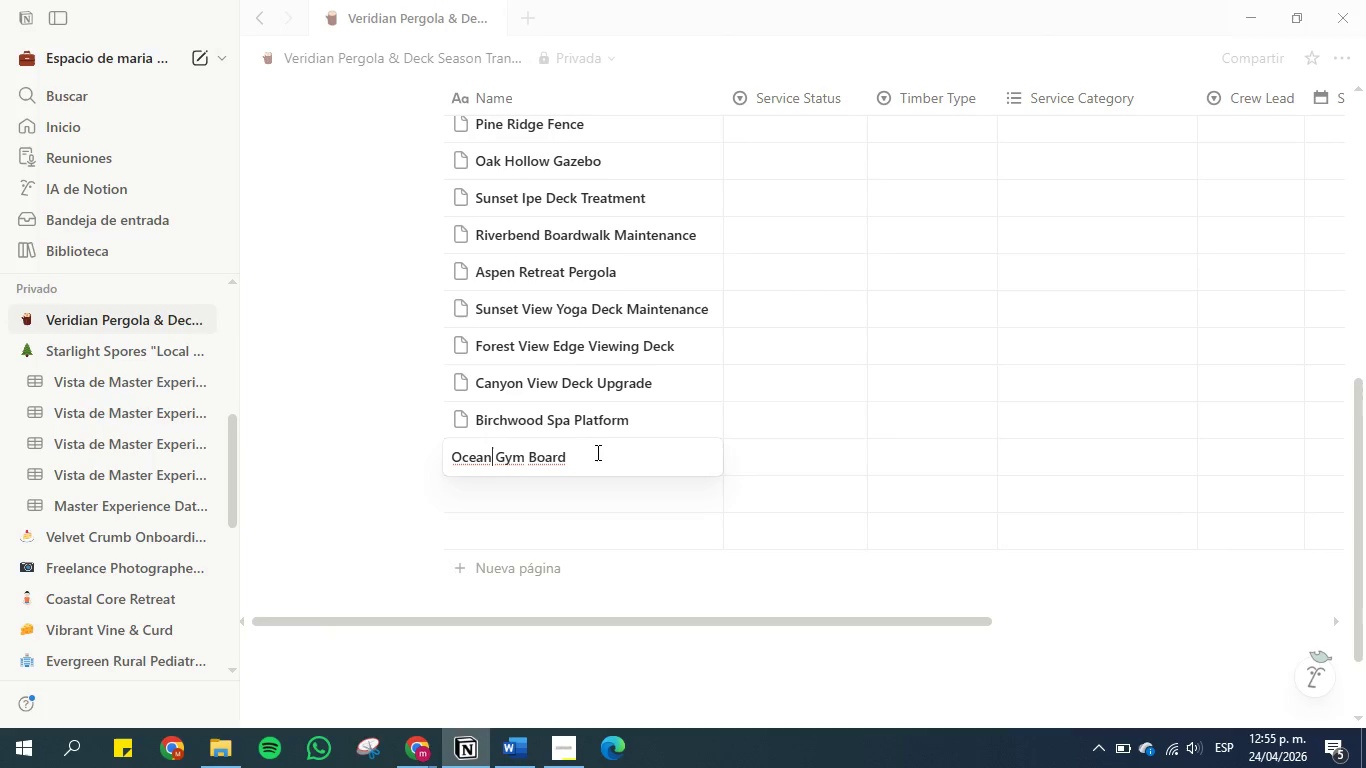 
left_click([605, 452])
 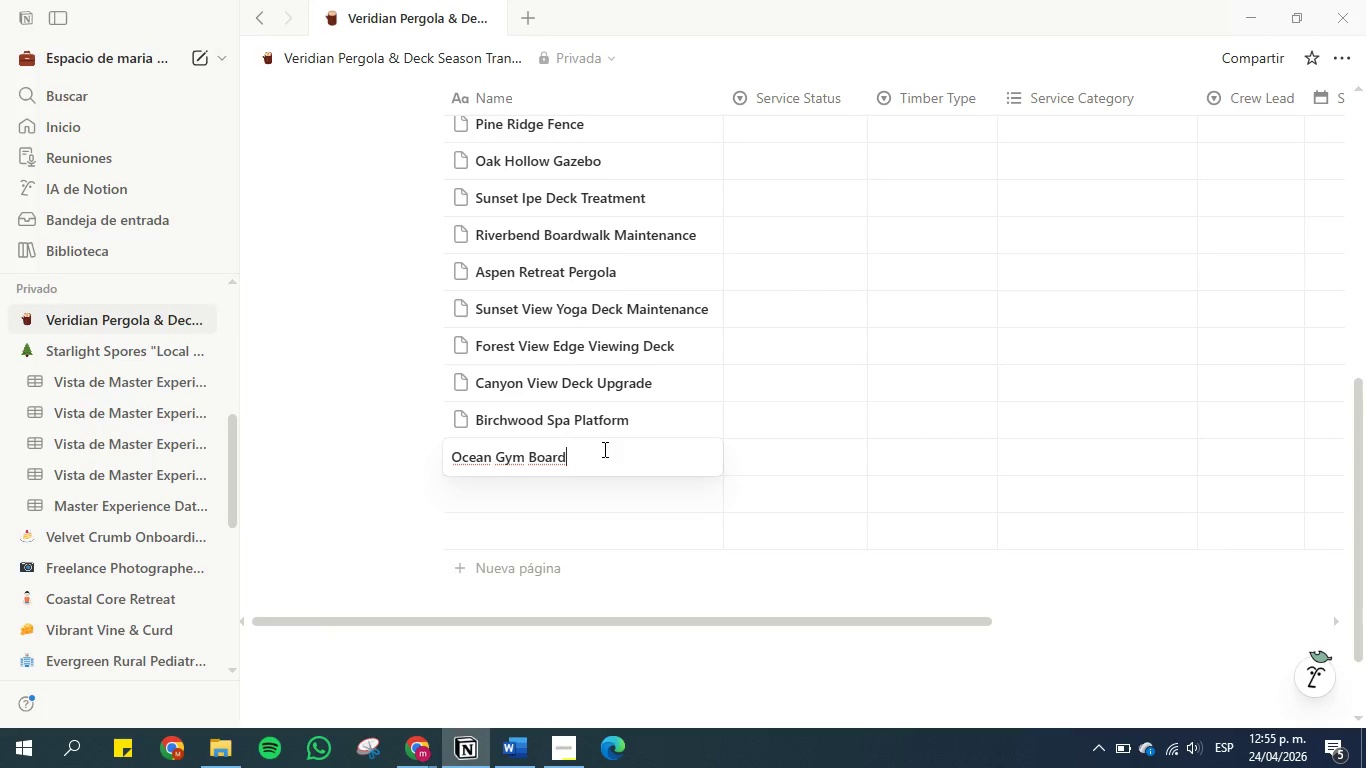 
type(walk)
 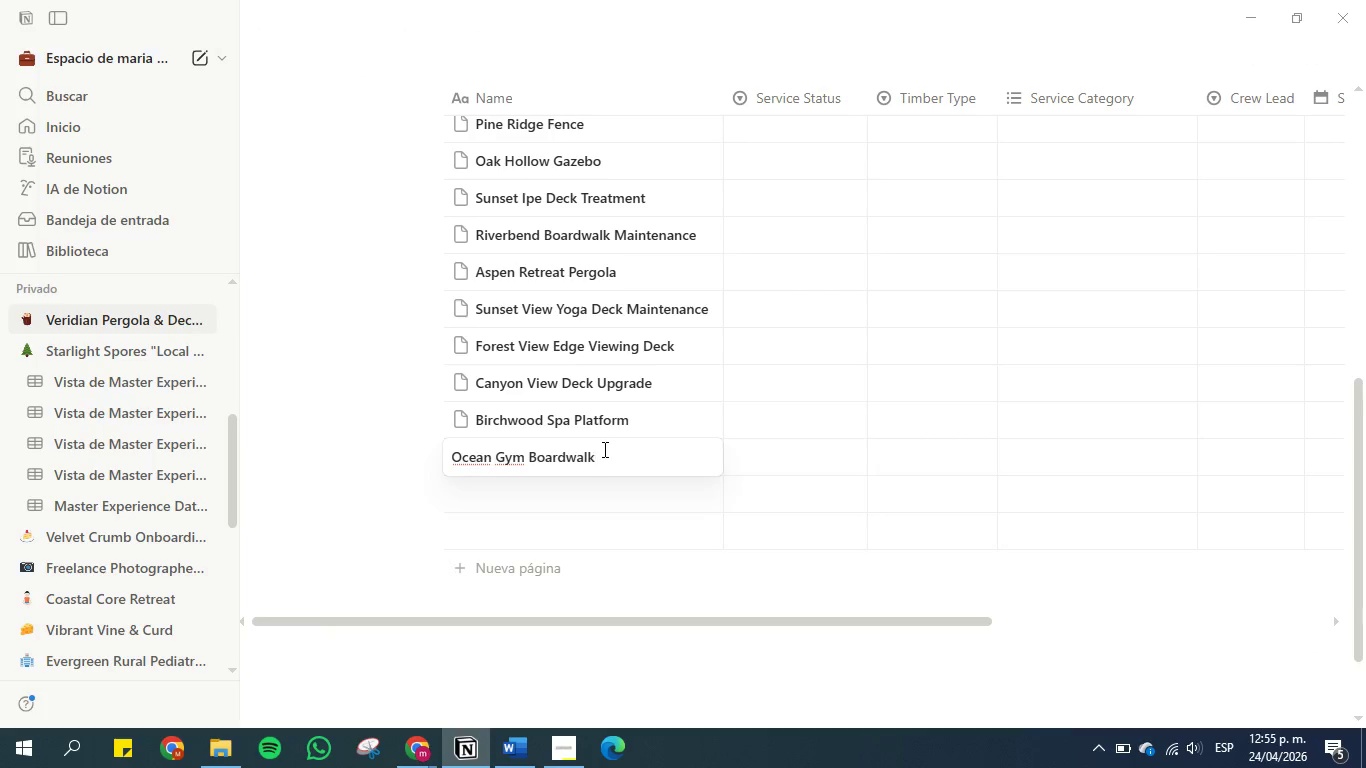 
key(Enter)
 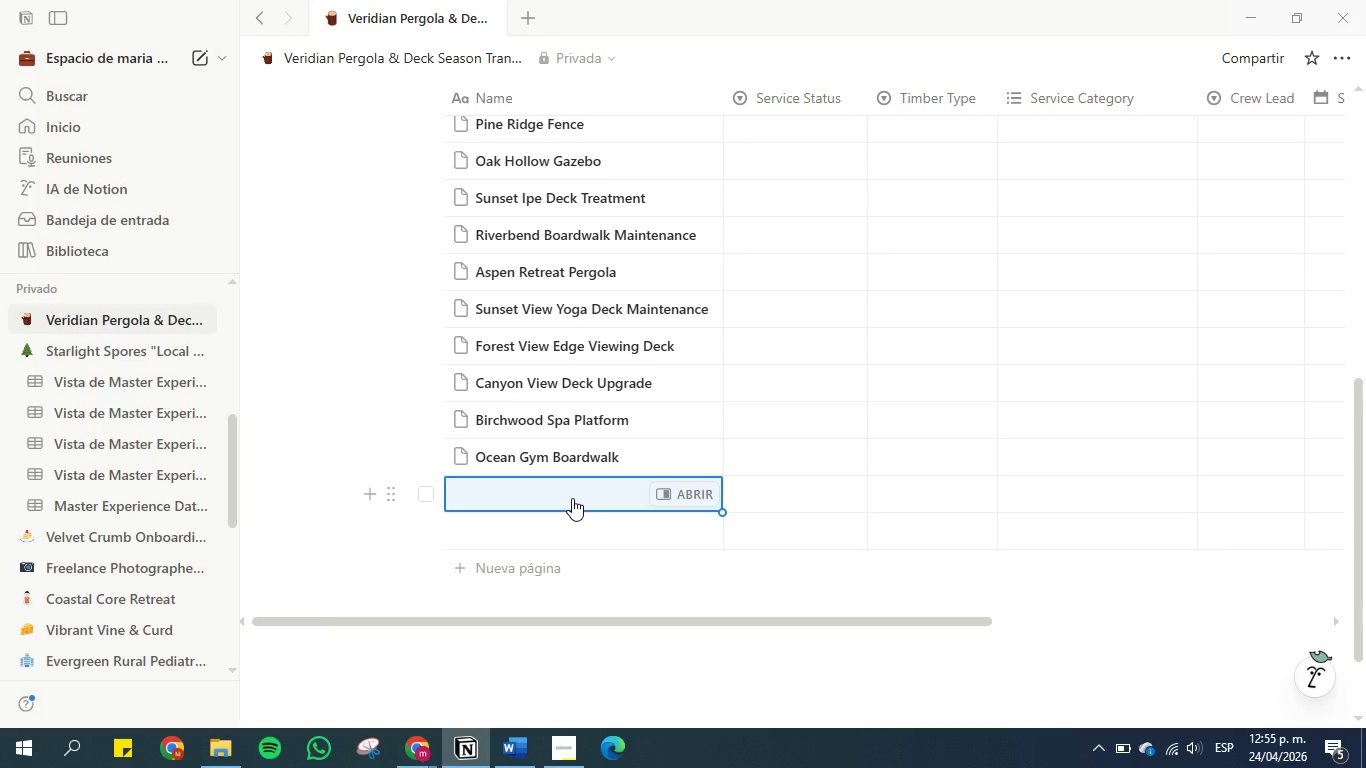 
left_click([572, 498])
 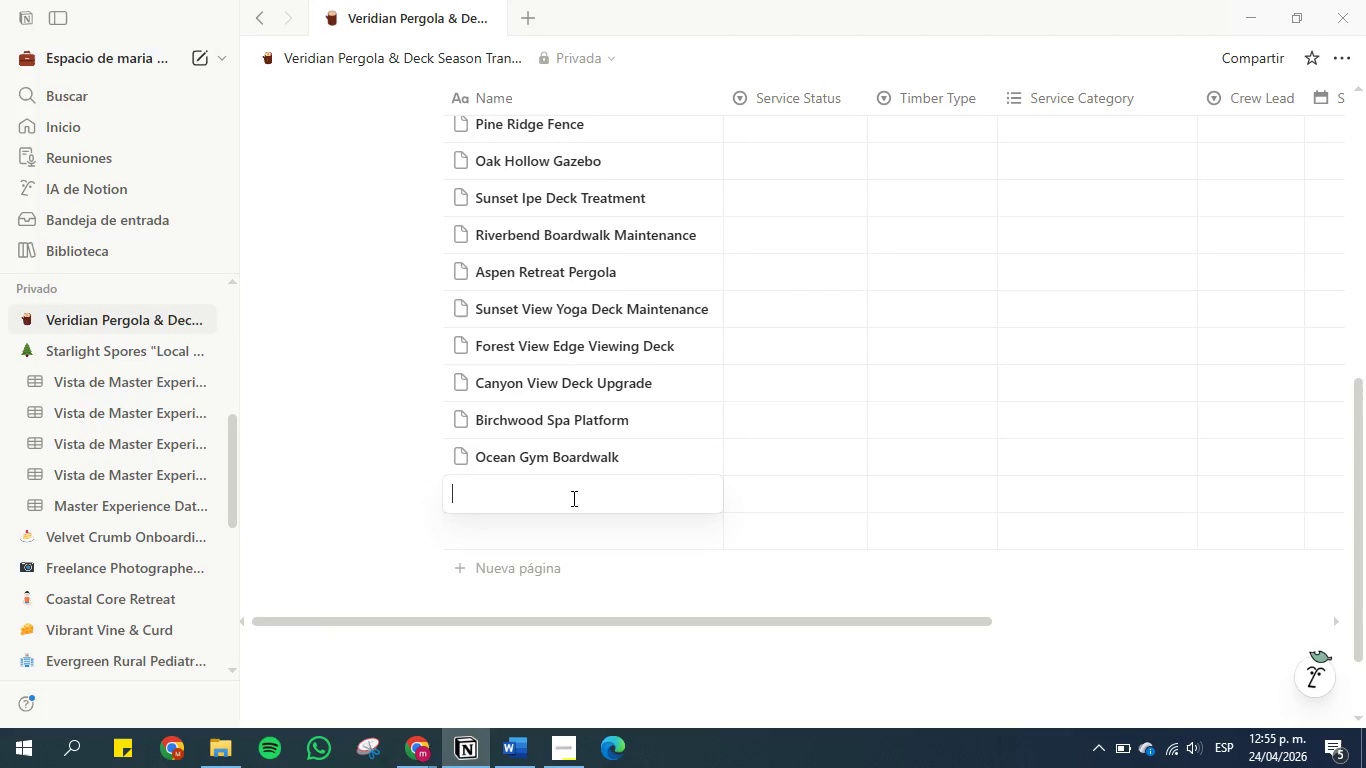 
type(Rooftop Maintenc)
key(Backspace)
key(Backspace)
type(nance)
 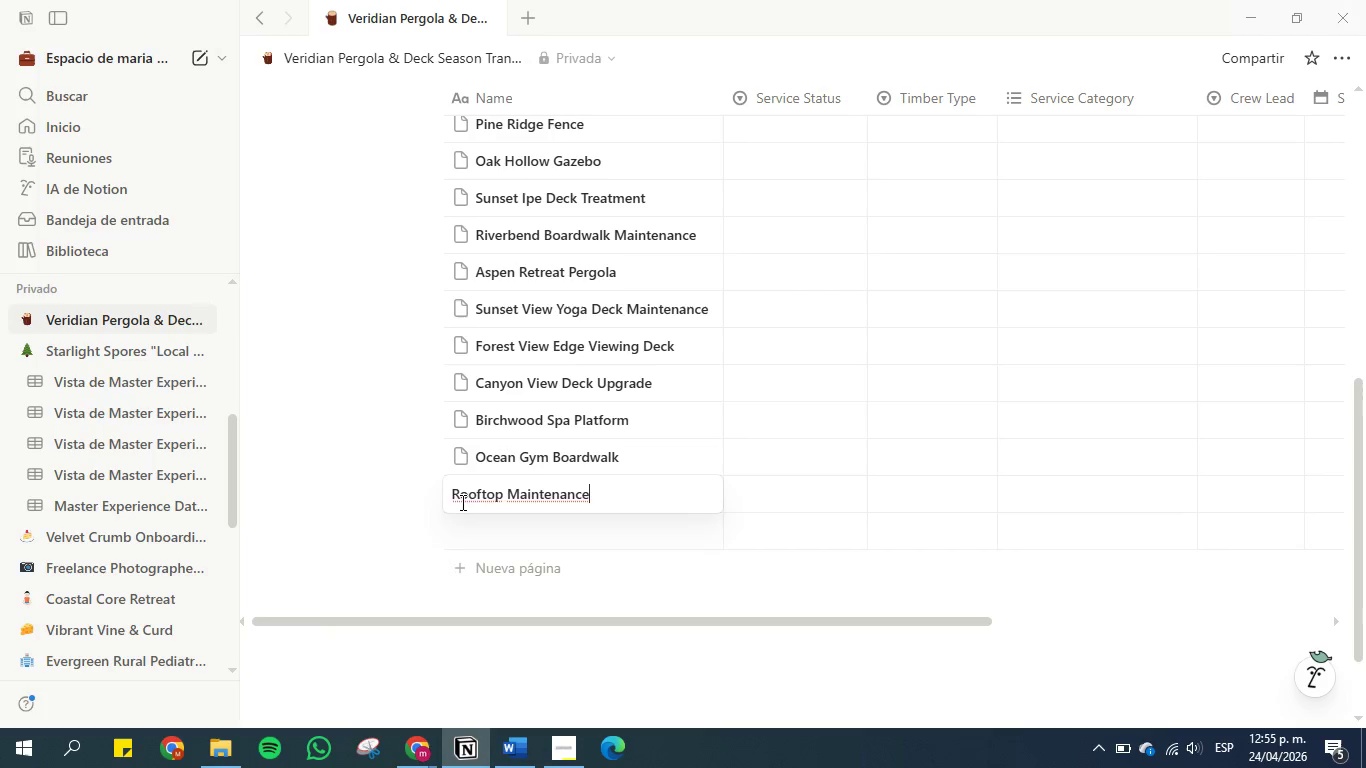 
left_click([452, 491])
 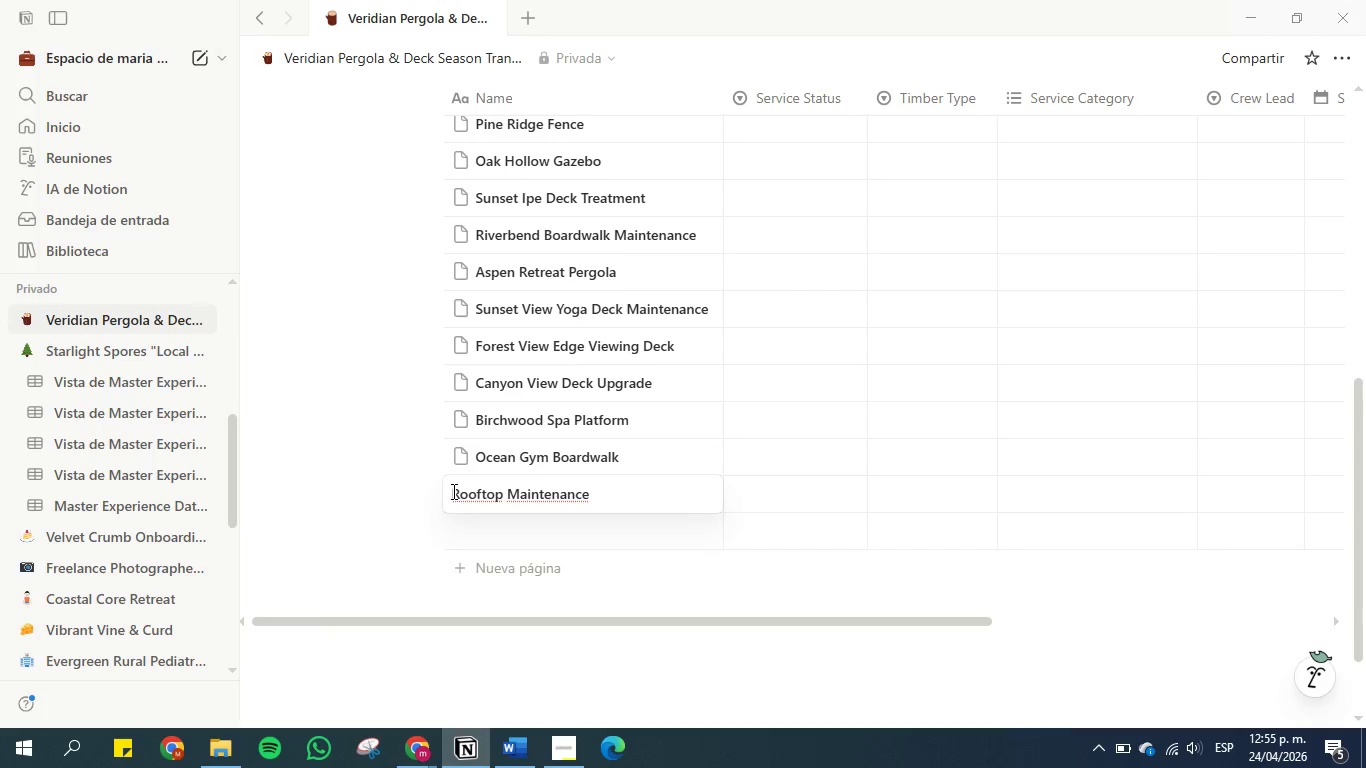 
type(Luxury )
 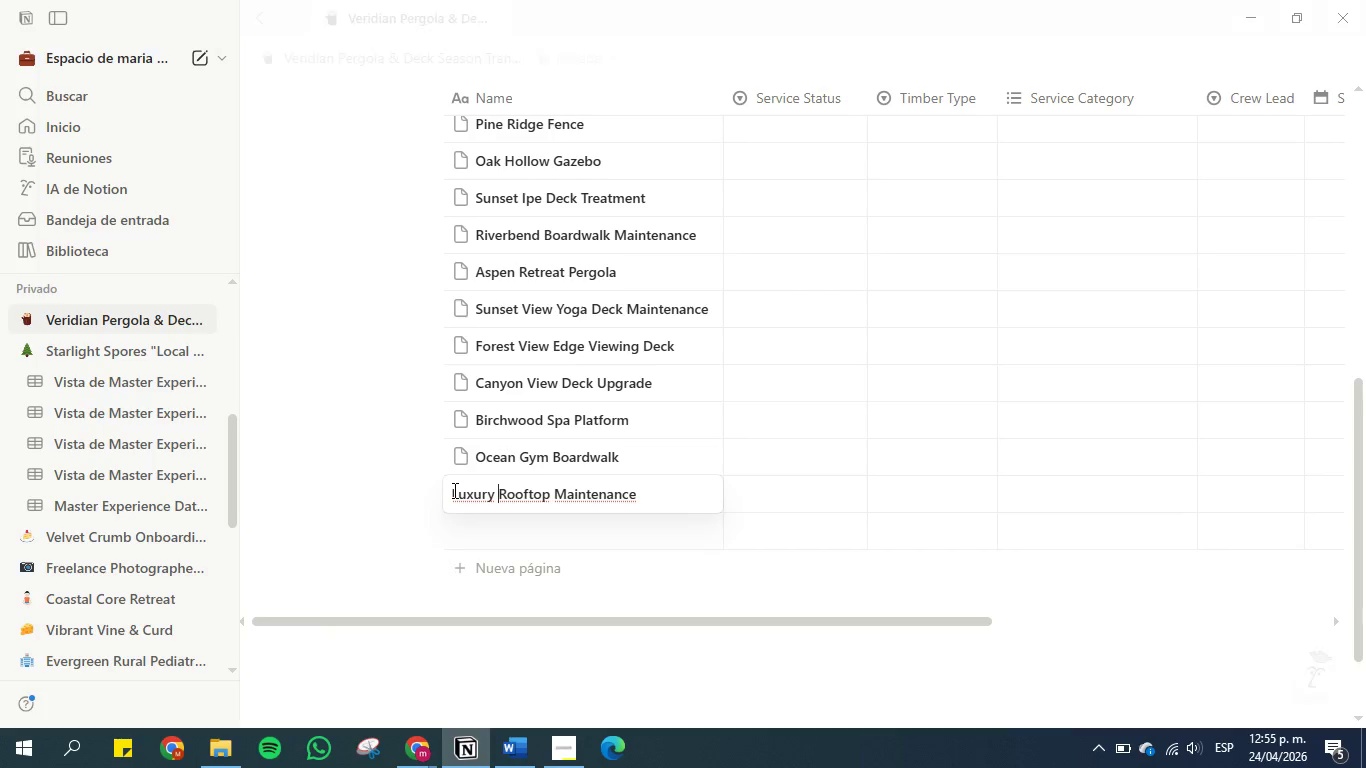 
left_click([519, 520])
 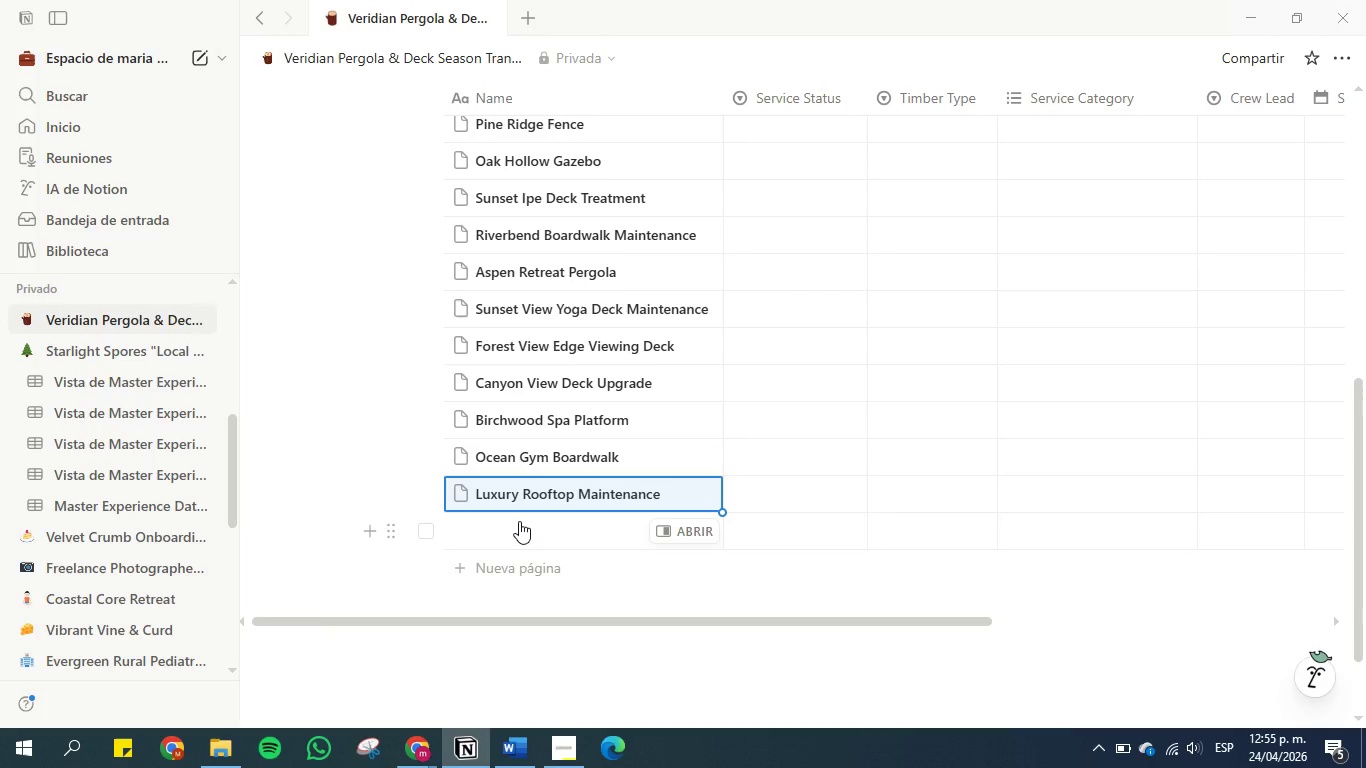 
left_click([519, 521])
 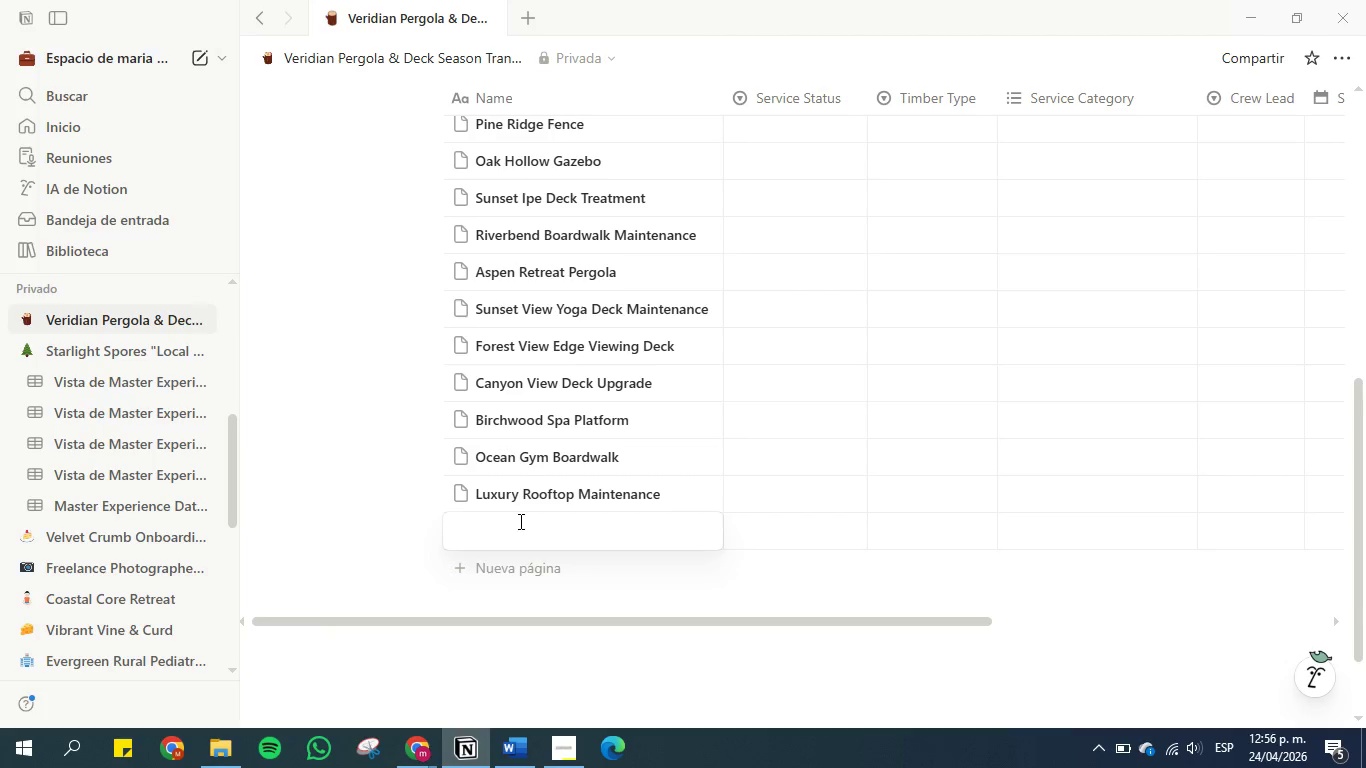 
wait(16.34)
 